 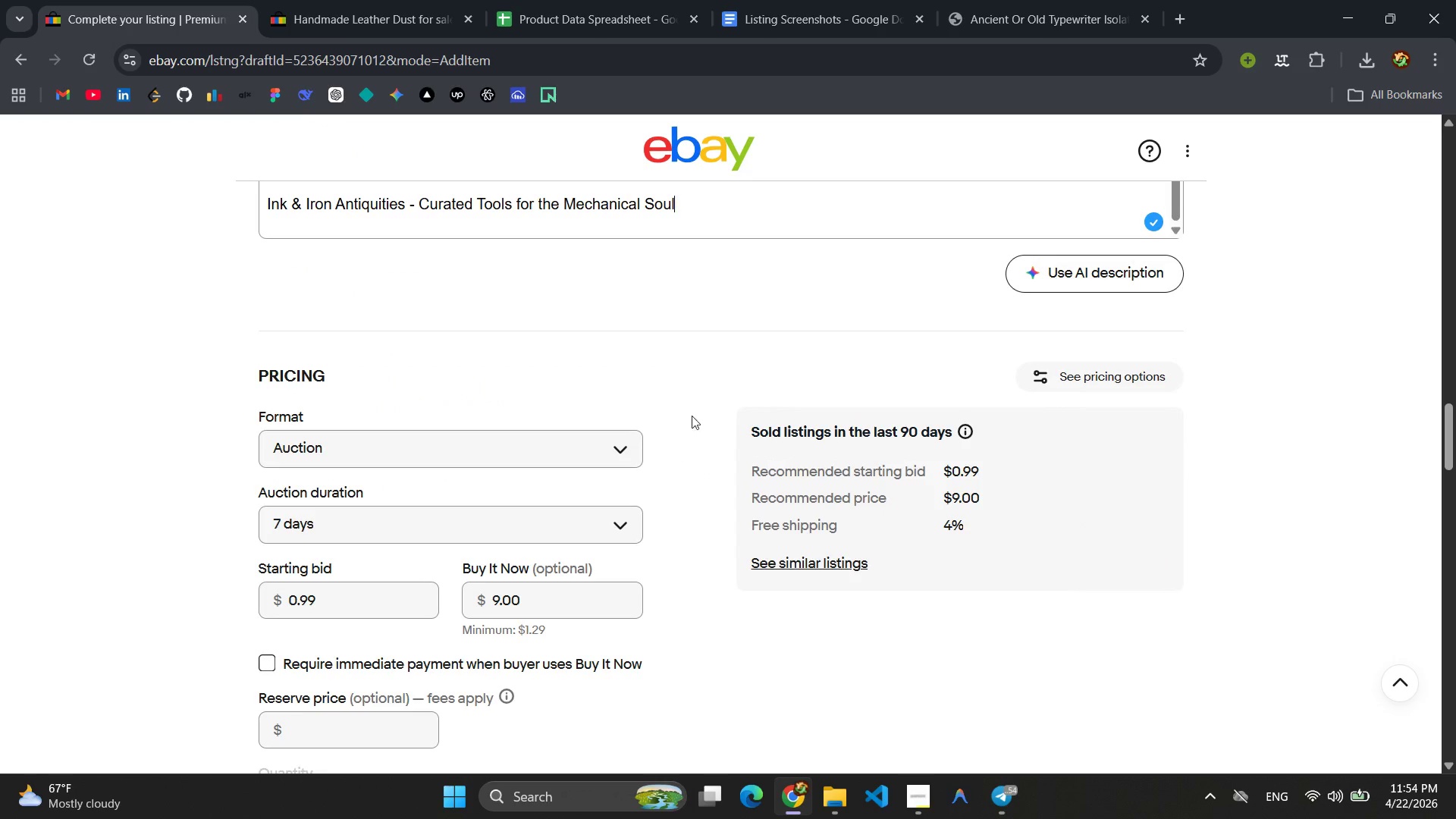 
scroll: coordinate [697, 419], scroll_direction: up, amount: 2.0
 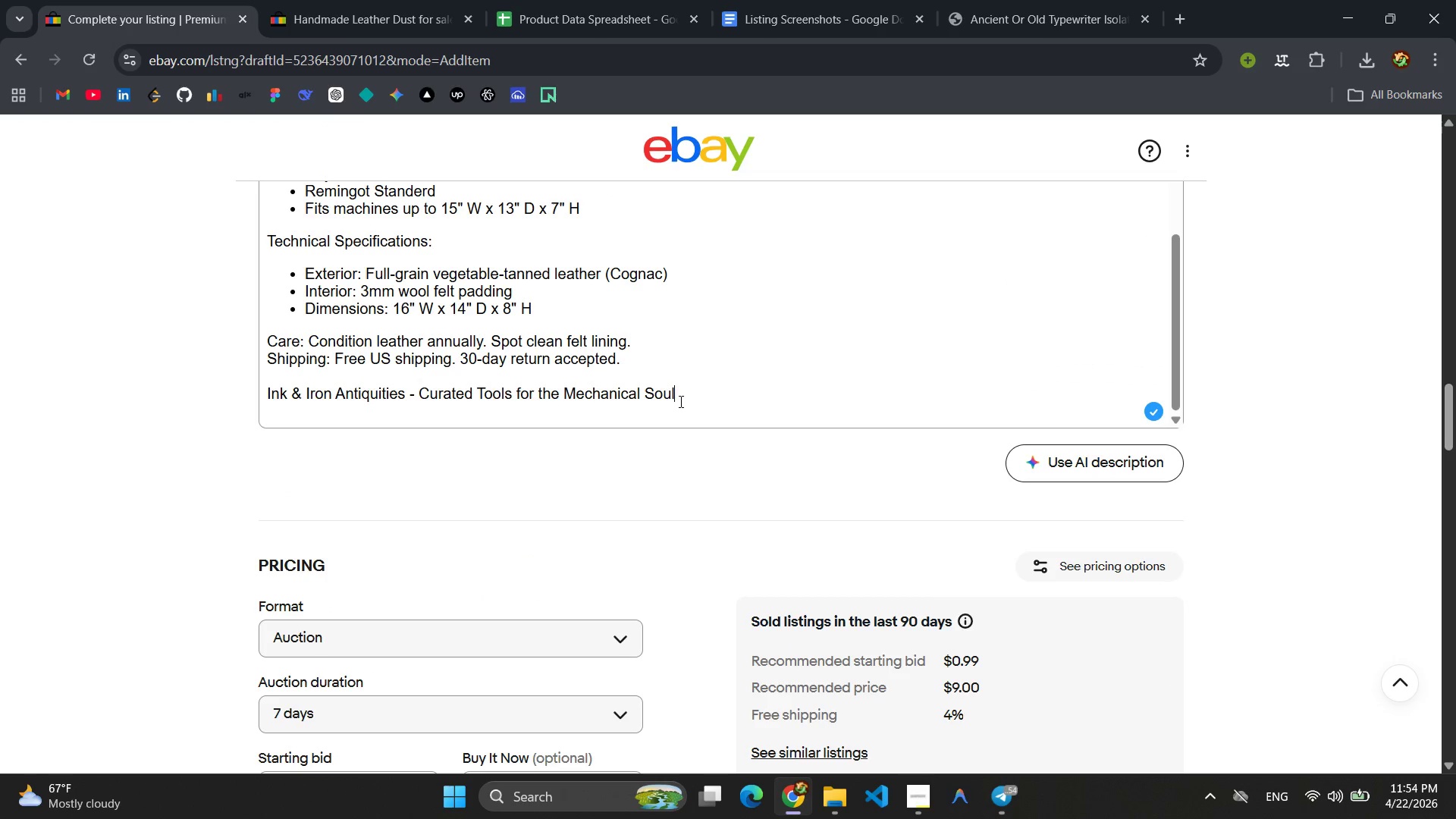 
left_click_drag(start_coordinate=[679, 396], to_coordinate=[220, 394])
 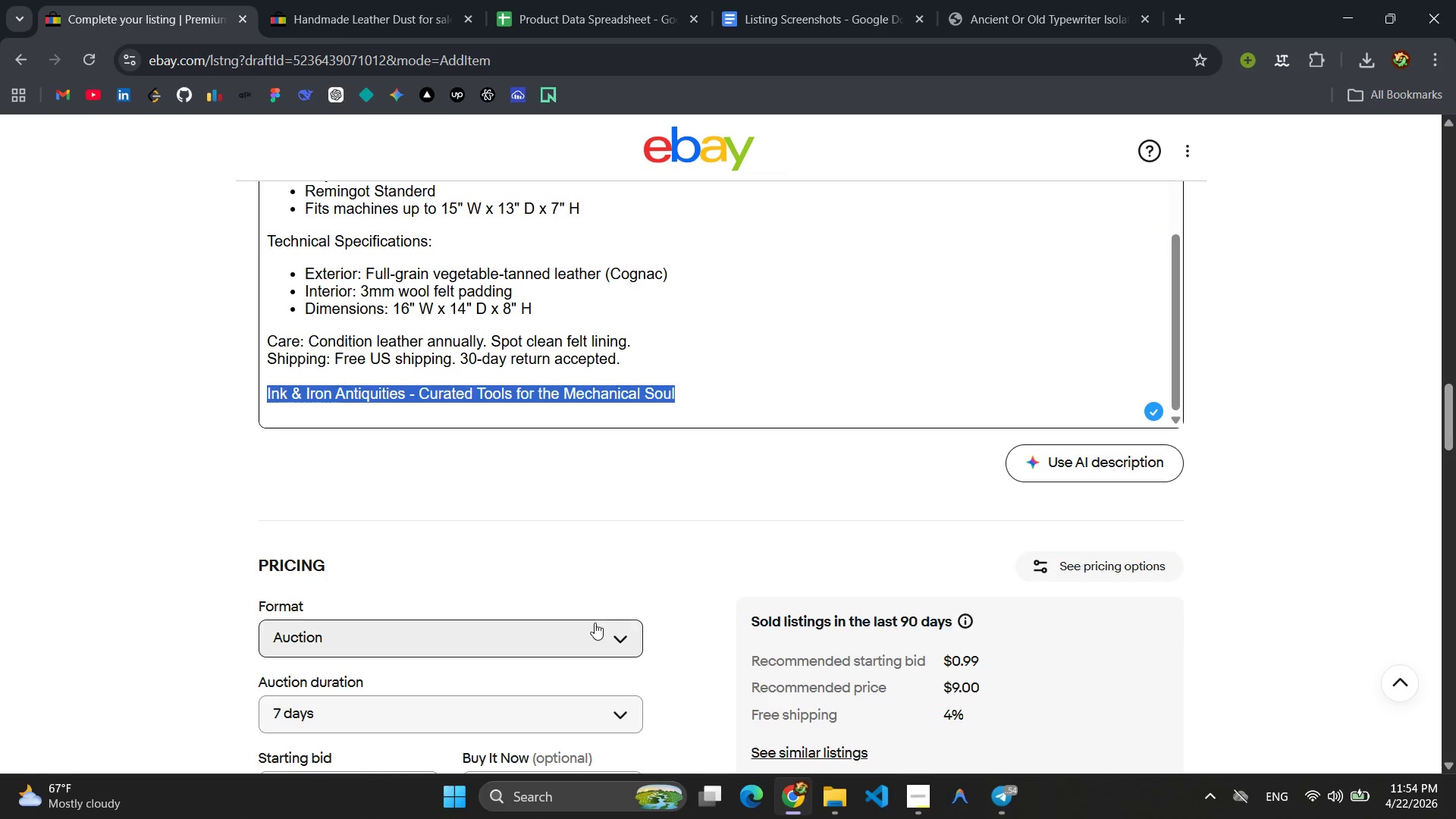 
scroll: coordinate [598, 620], scroll_direction: up, amount: 4.0
 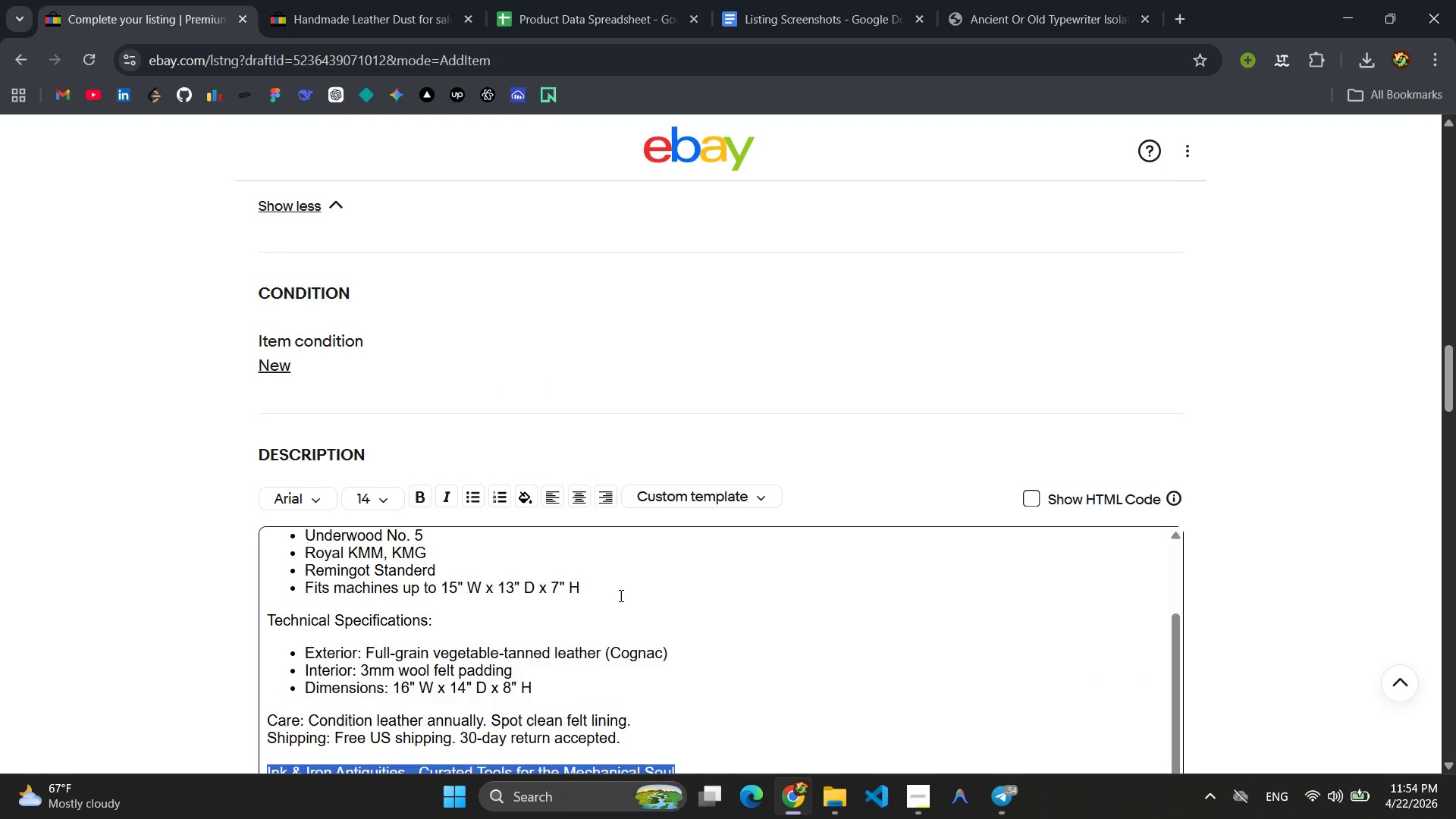 
scroll: coordinate [621, 589], scroll_direction: down, amount: 2.0
 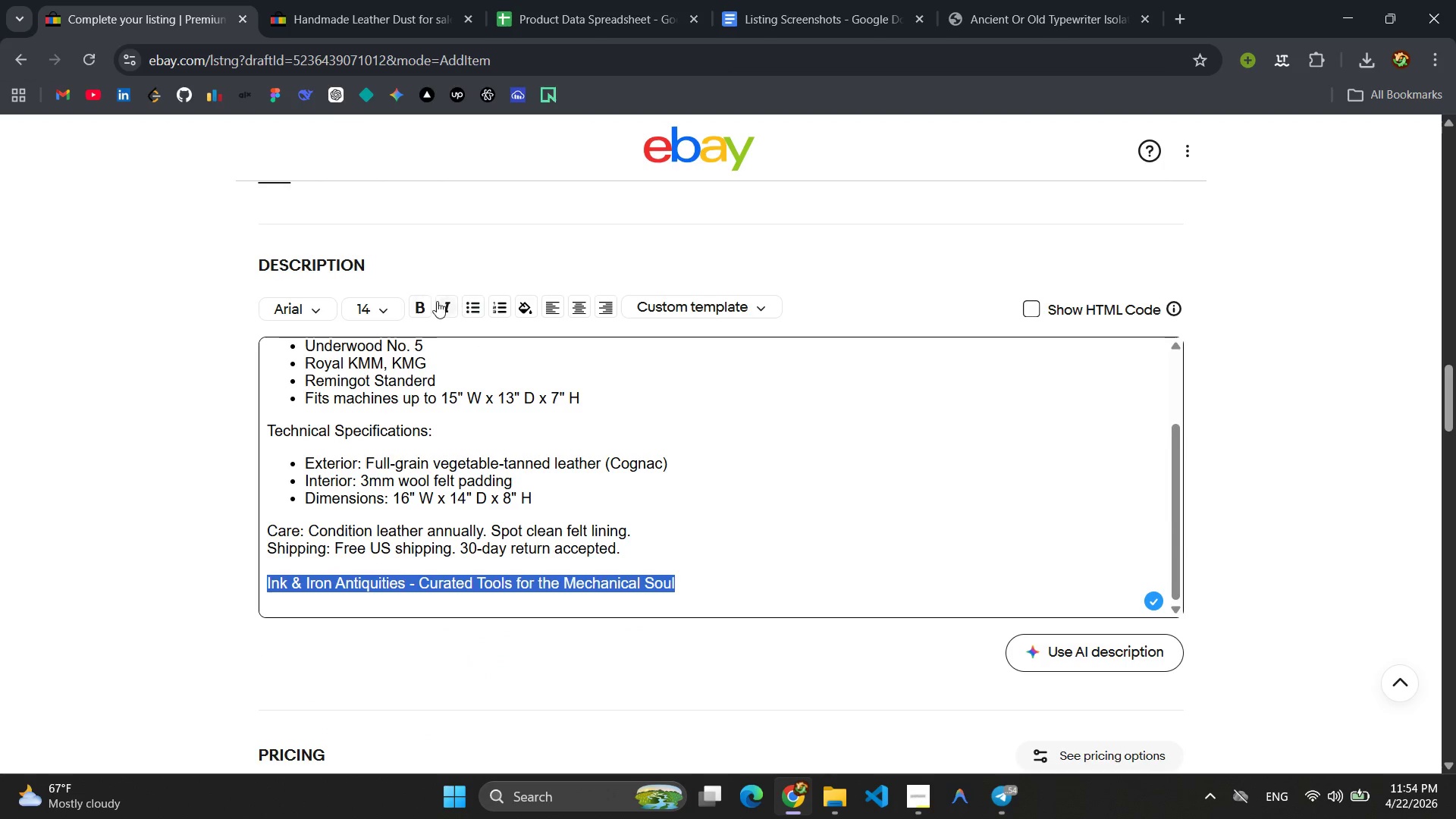 
left_click([441, 304])
 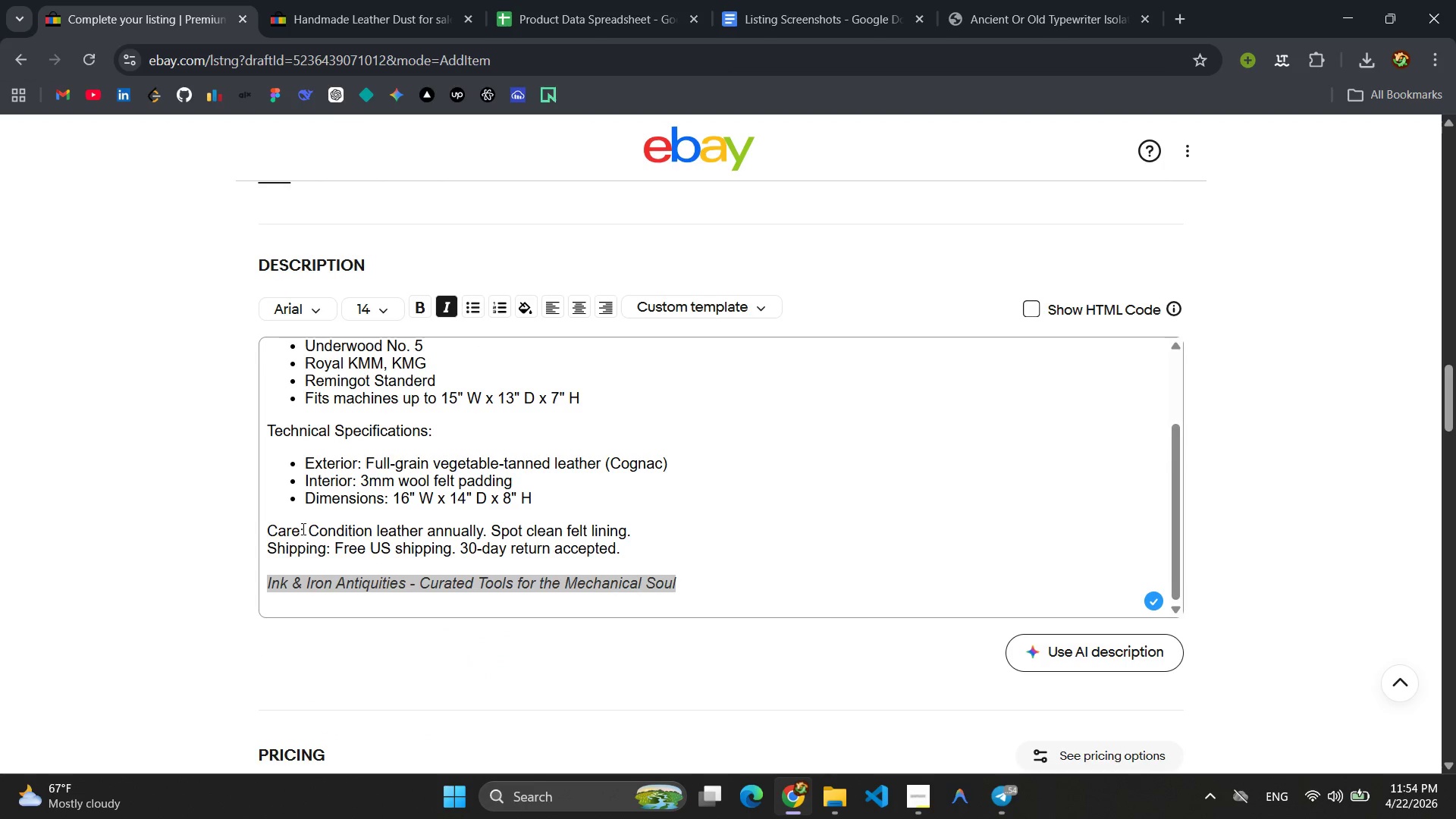 
left_click_drag(start_coordinate=[306, 529], to_coordinate=[235, 529])
 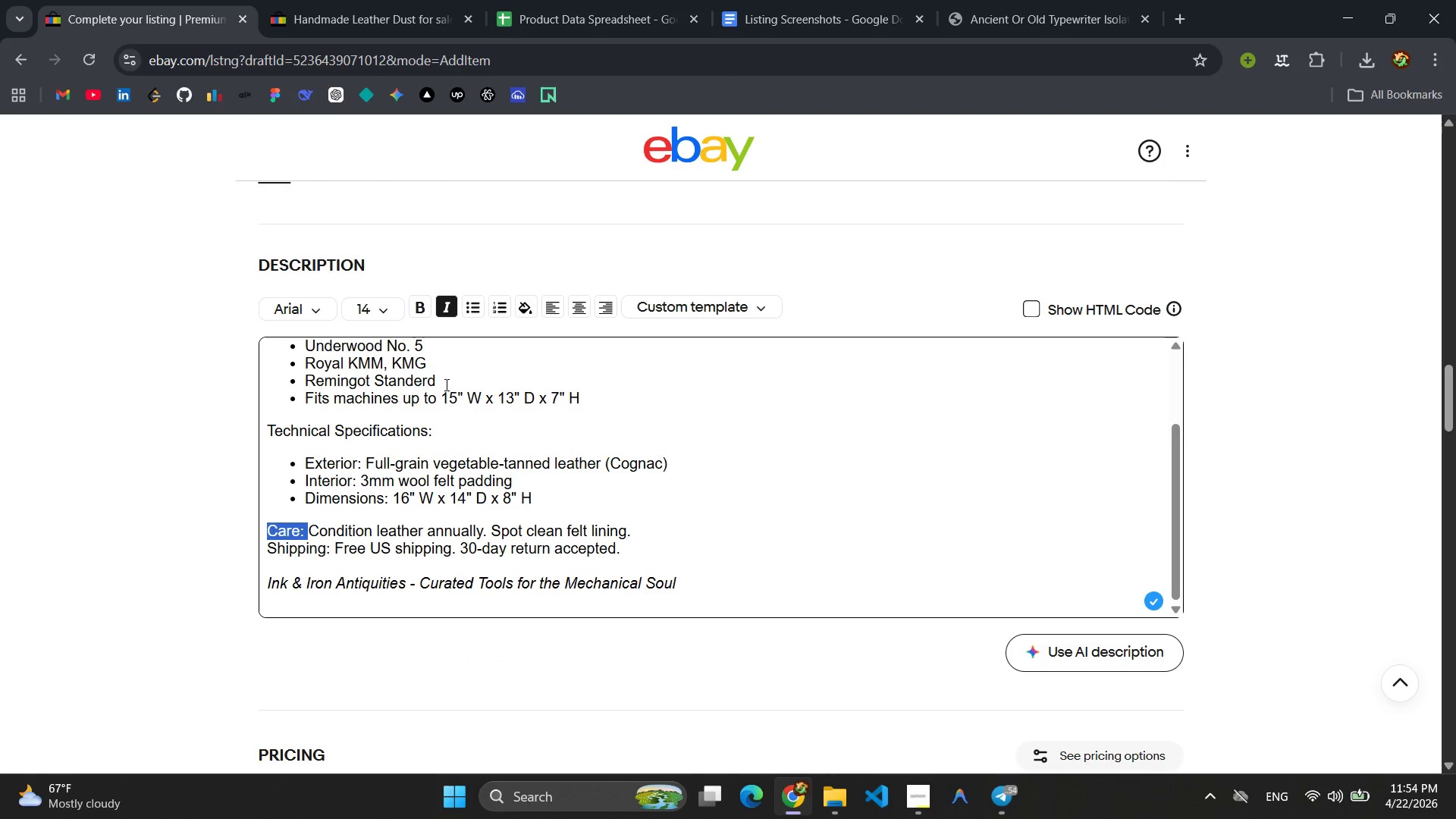 
left_click([422, 297])
 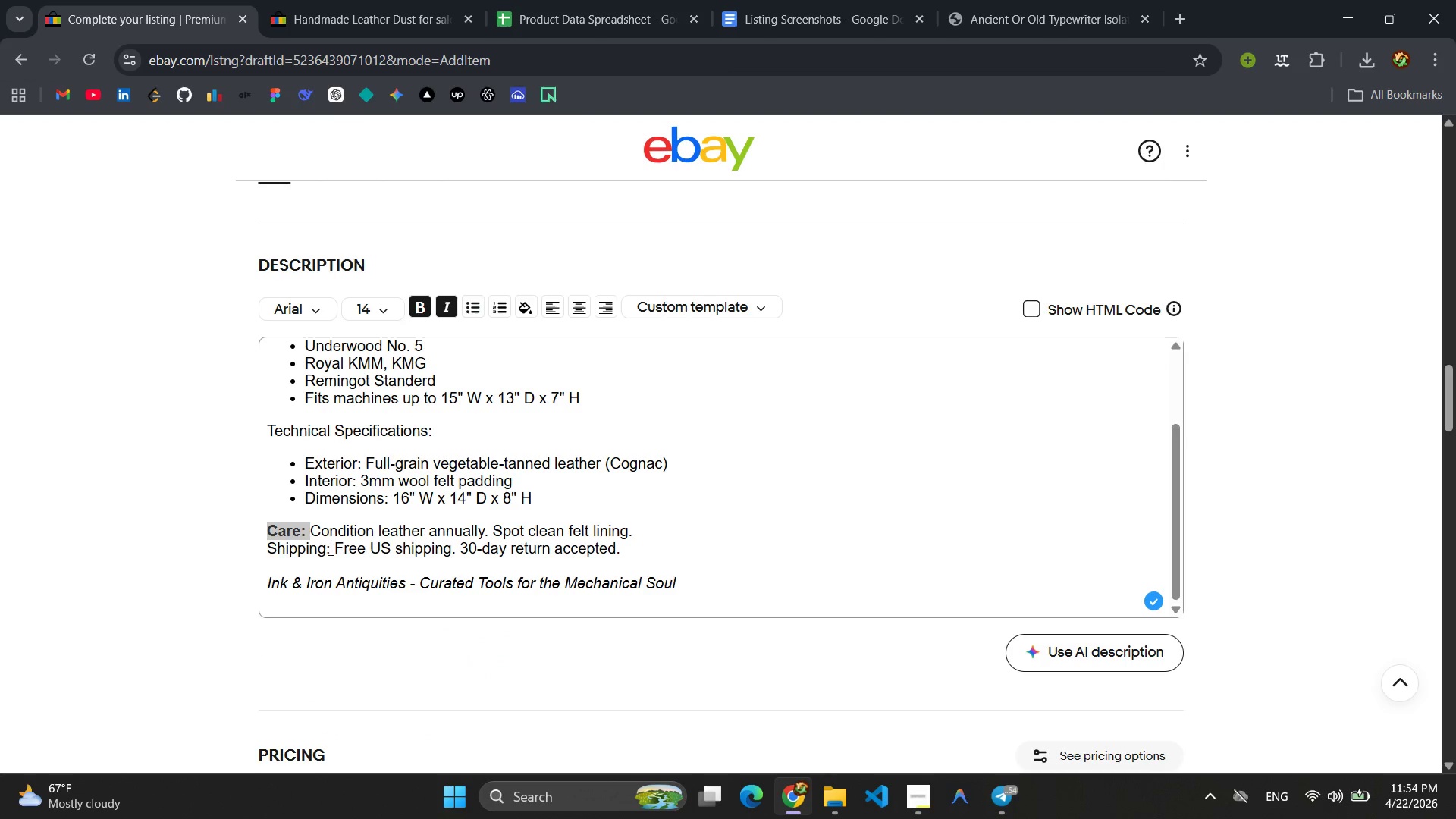 
left_click_drag(start_coordinate=[331, 548], to_coordinate=[271, 549])
 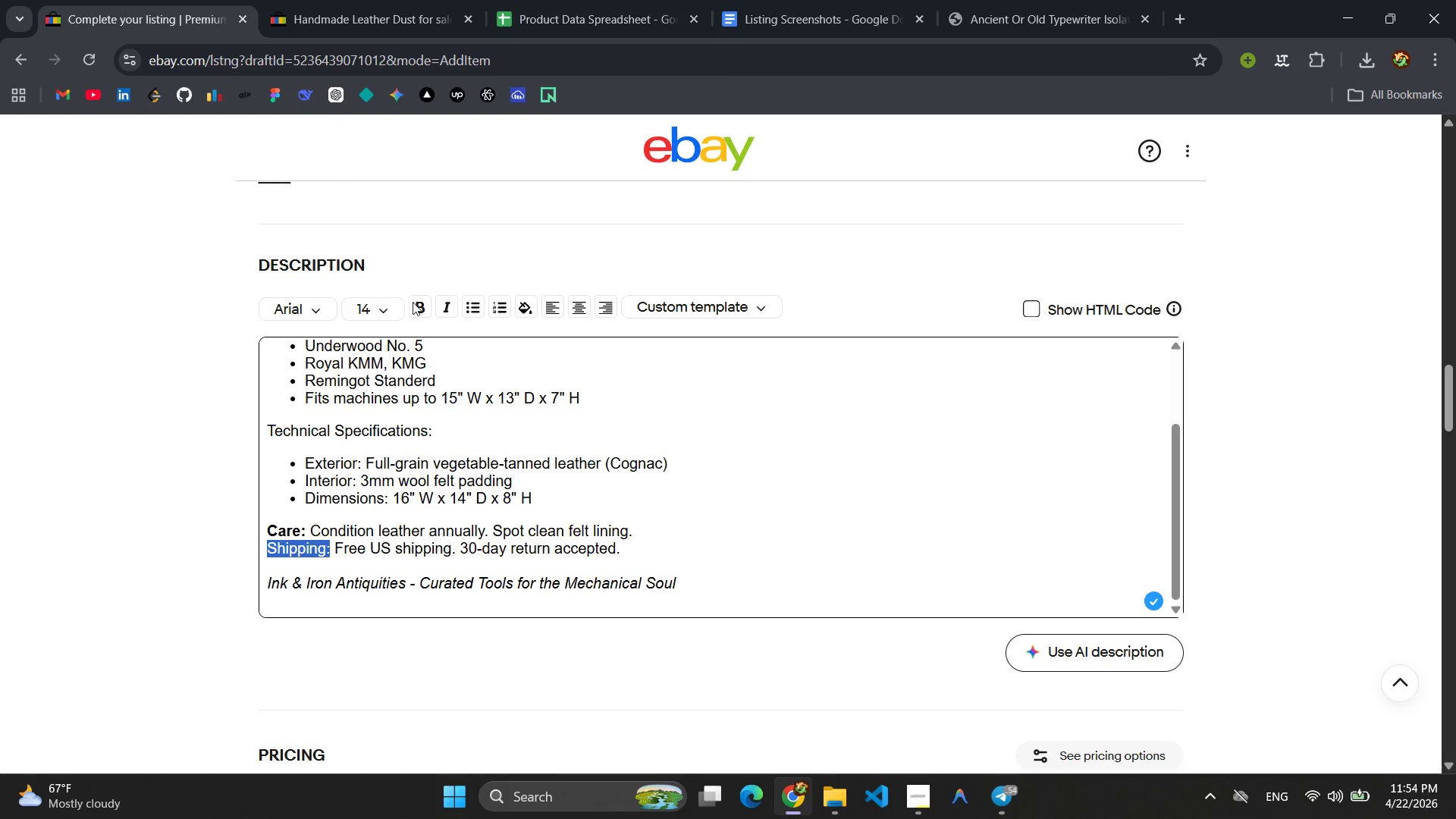 
left_click([416, 304])
 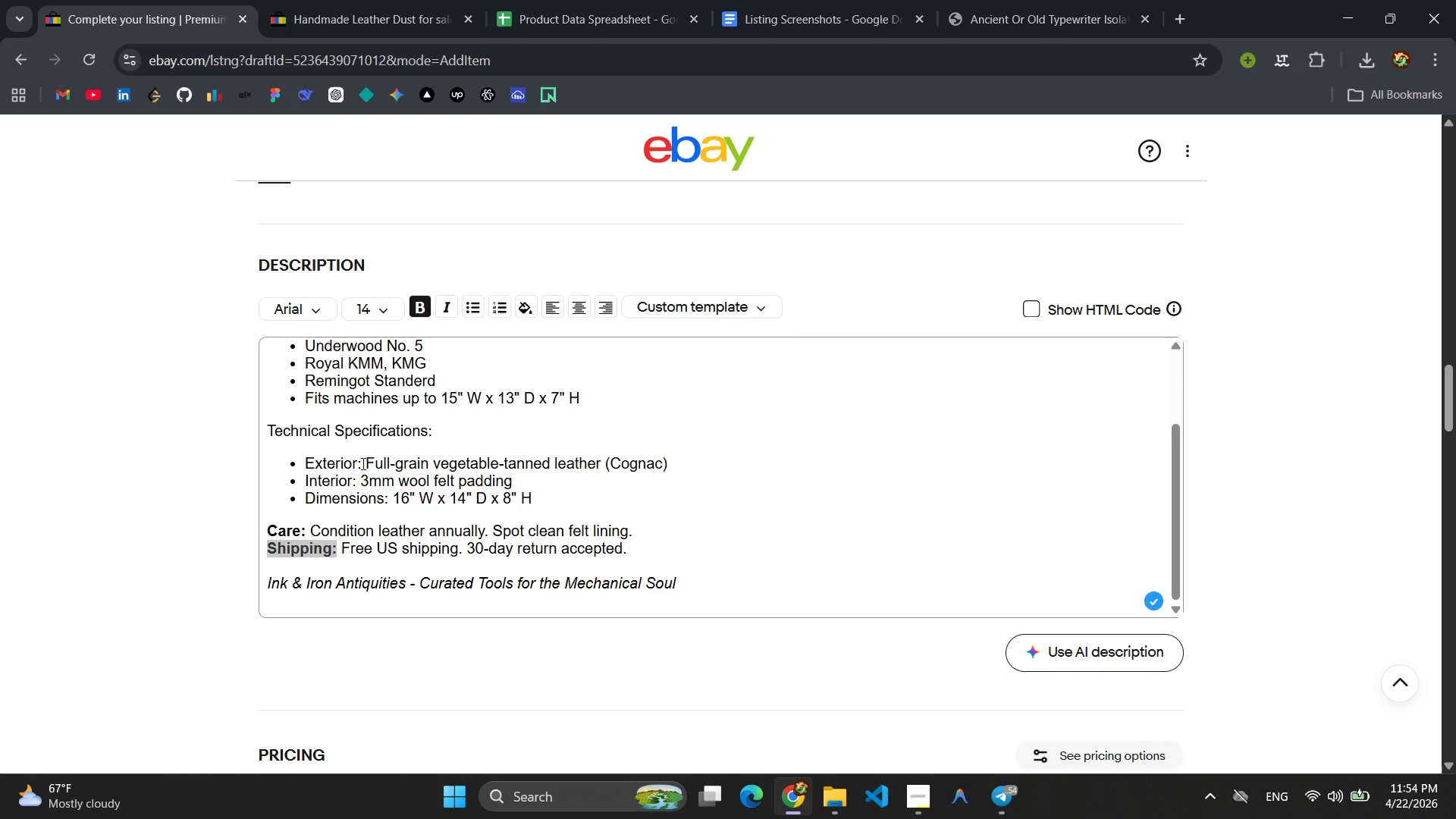 
left_click_drag(start_coordinate=[362, 463], to_coordinate=[297, 463])
 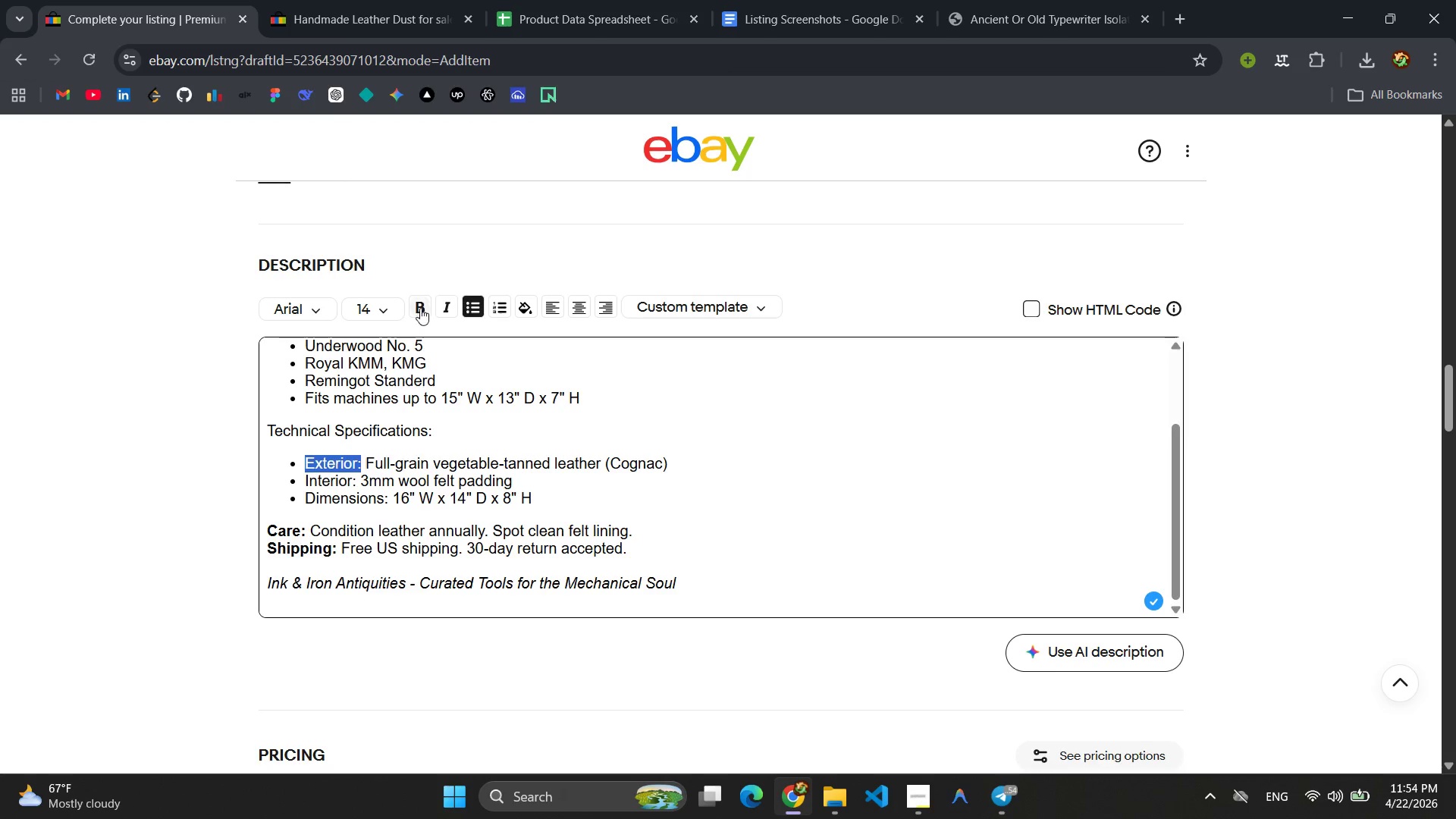 
left_click([420, 308])
 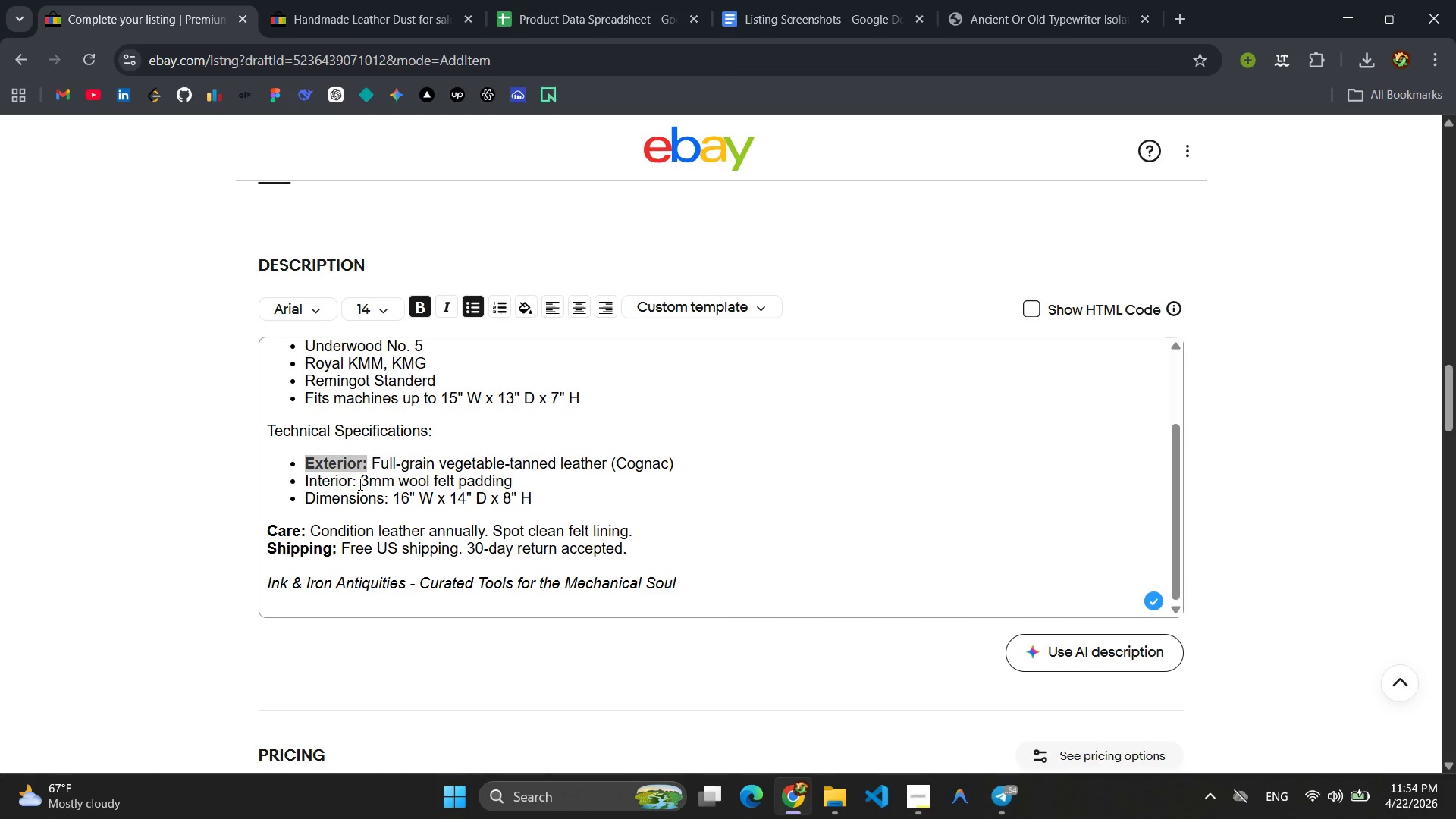 
left_click_drag(start_coordinate=[359, 484], to_coordinate=[310, 484])
 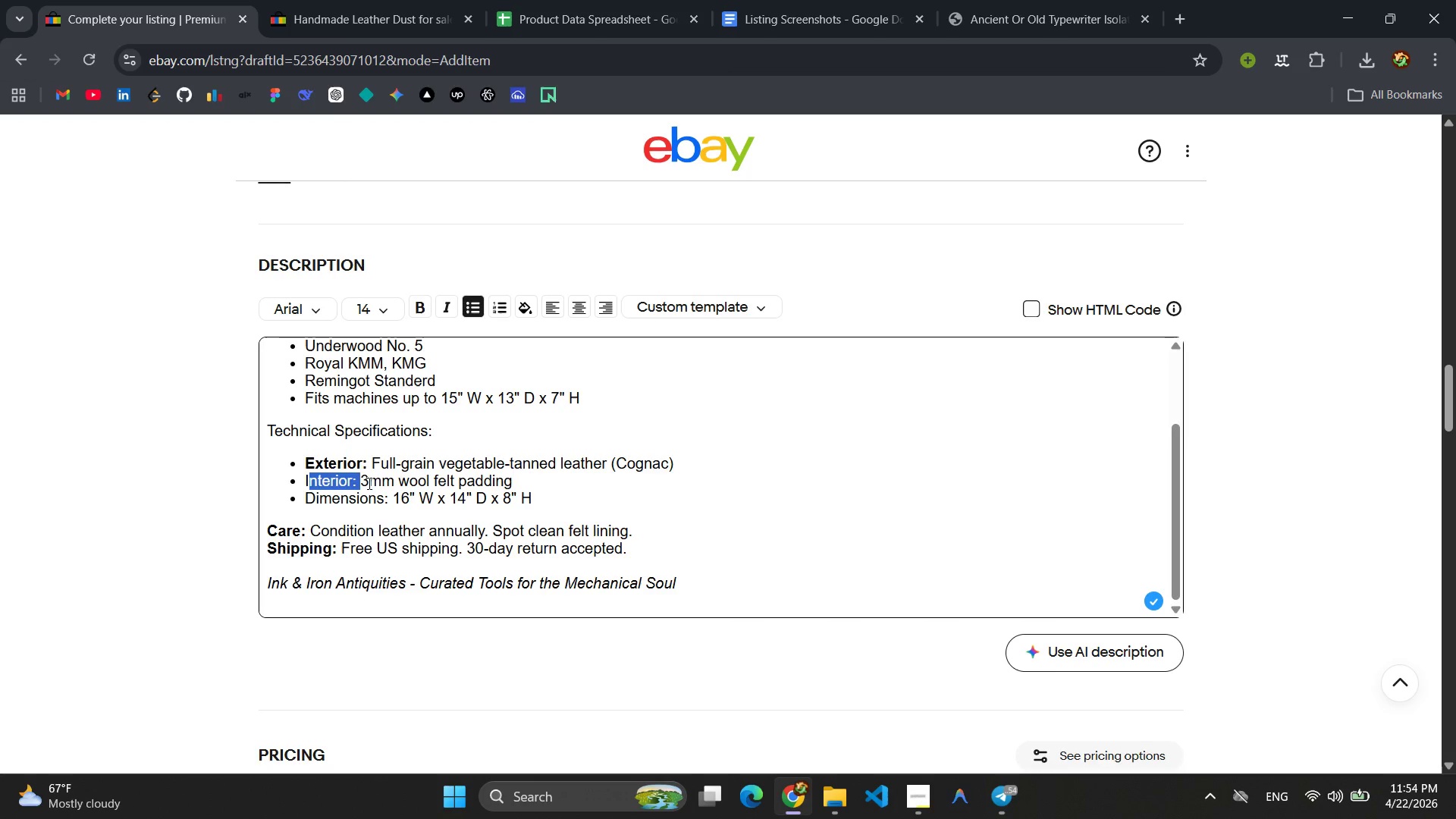 
left_click([362, 485])
 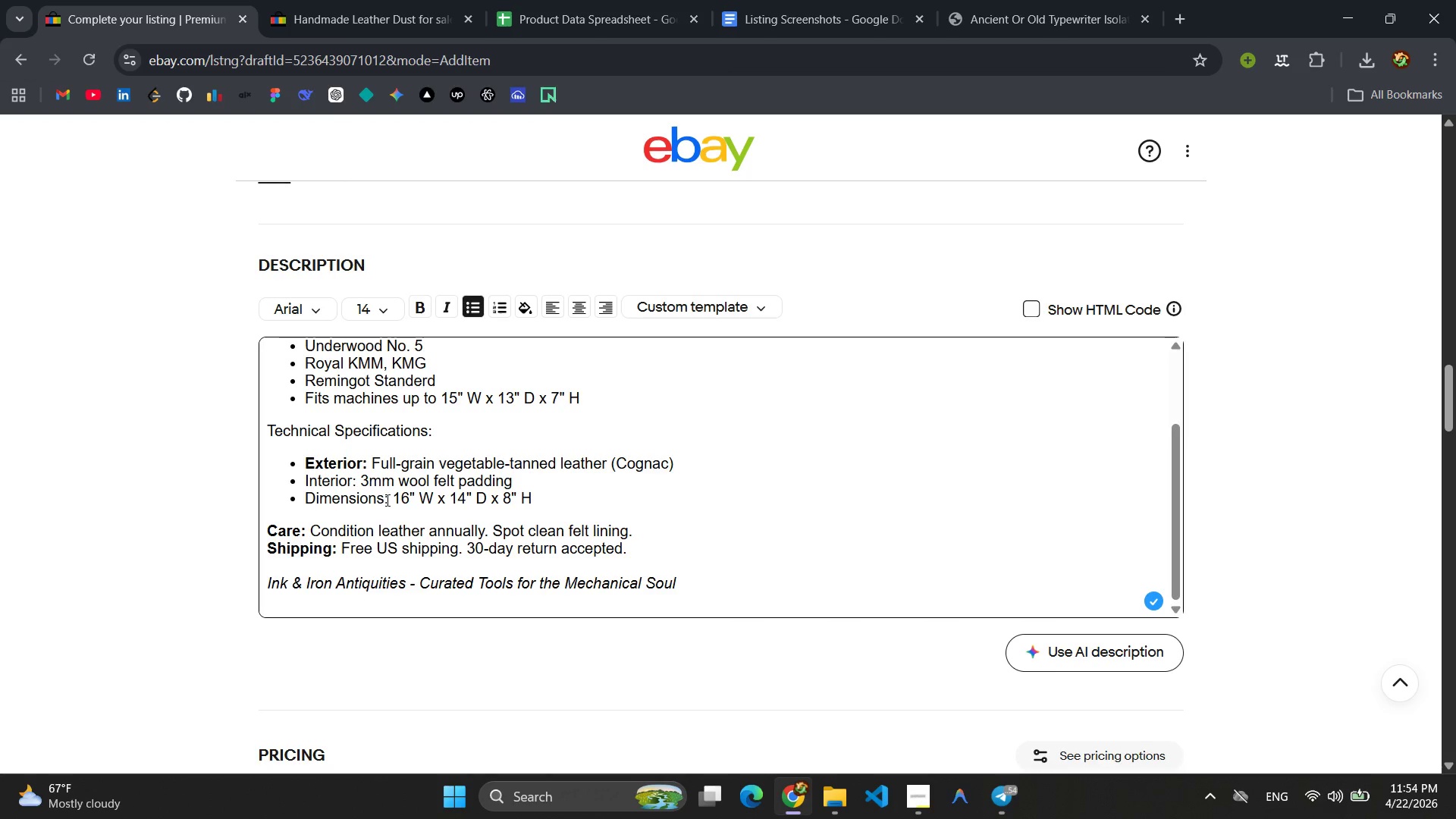 
left_click_drag(start_coordinate=[386, 500], to_coordinate=[302, 501])
 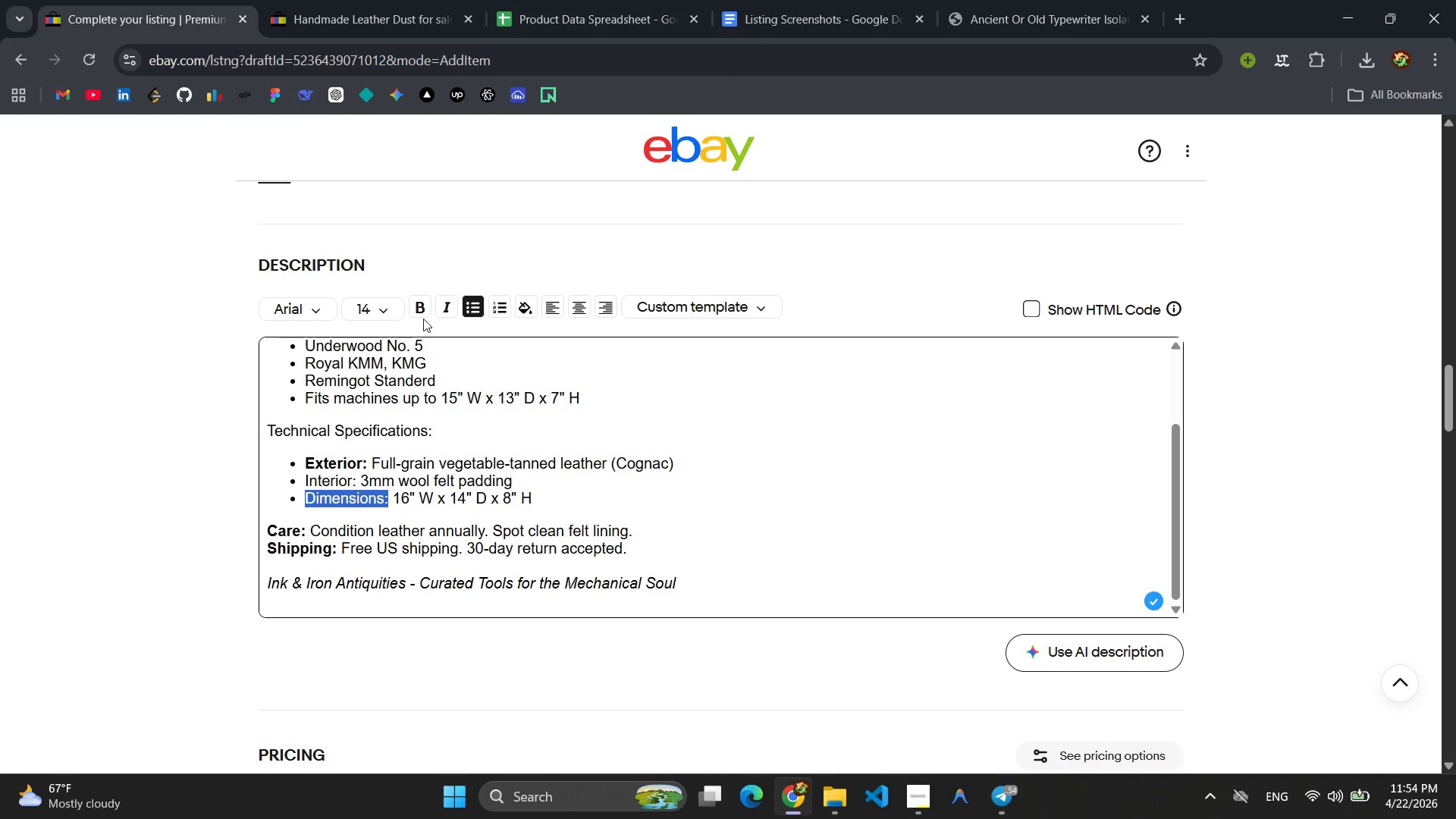 
left_click([417, 309])
 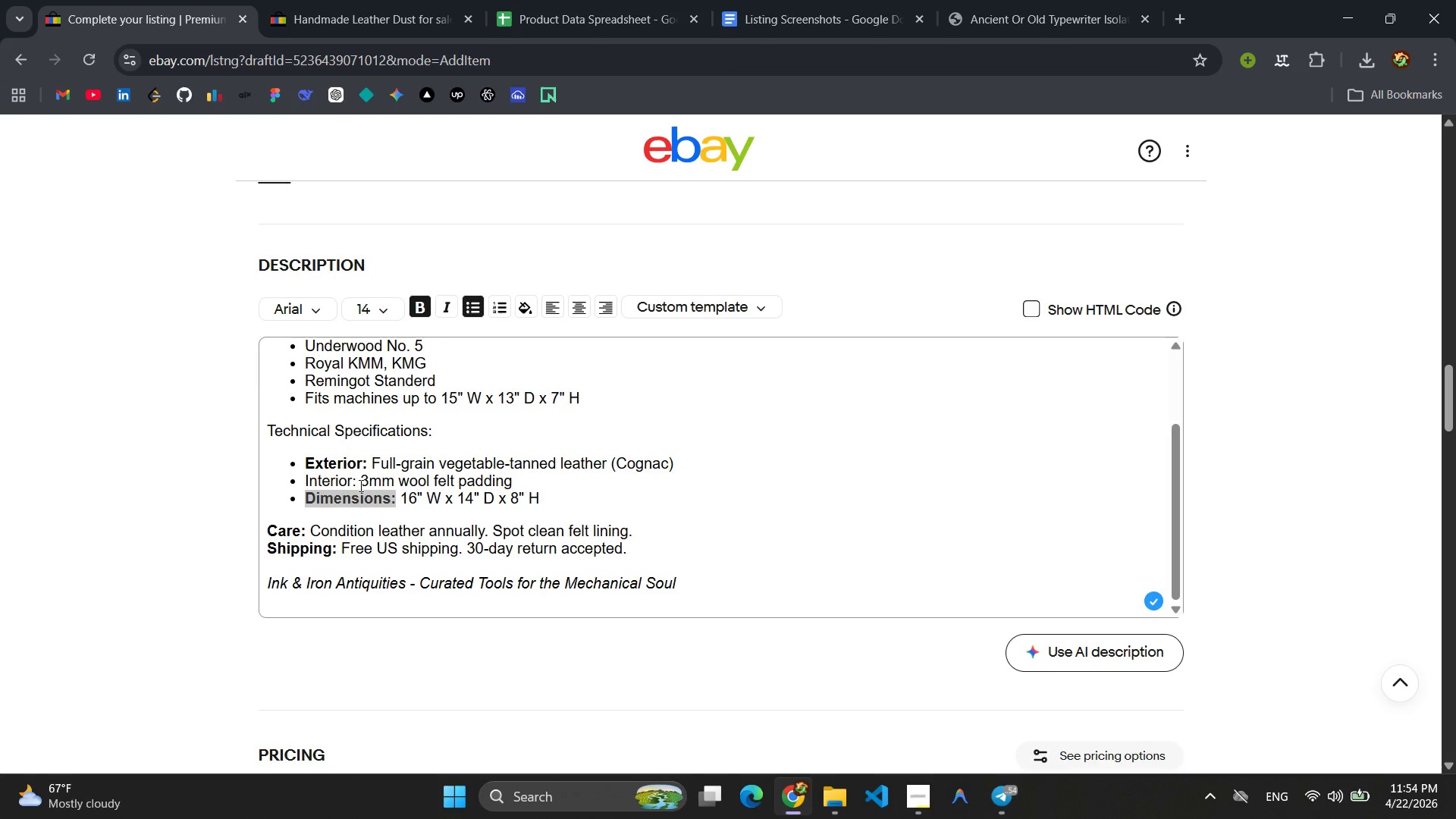 
left_click_drag(start_coordinate=[359, 485], to_coordinate=[301, 485])
 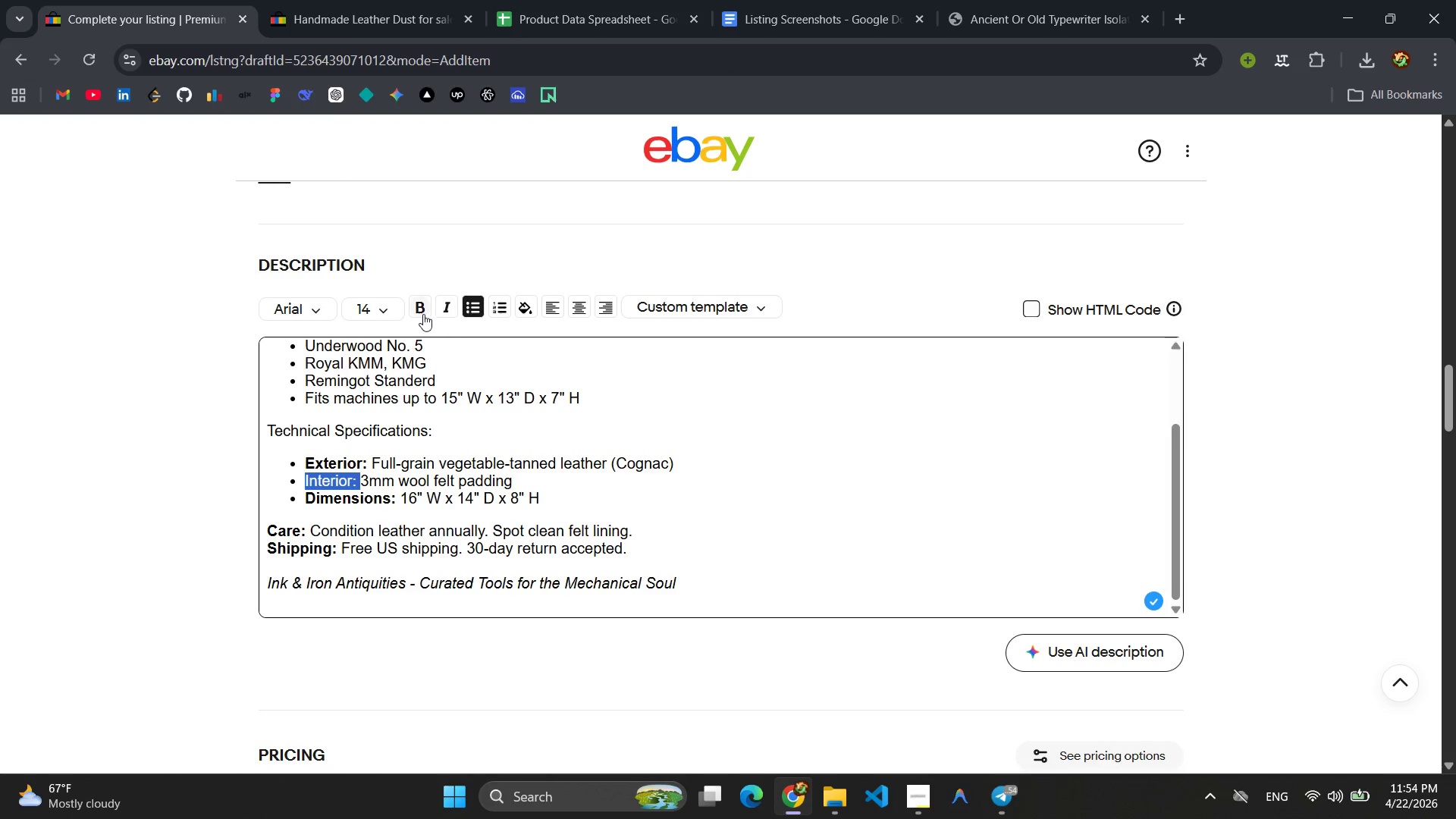 
left_click([422, 313])
 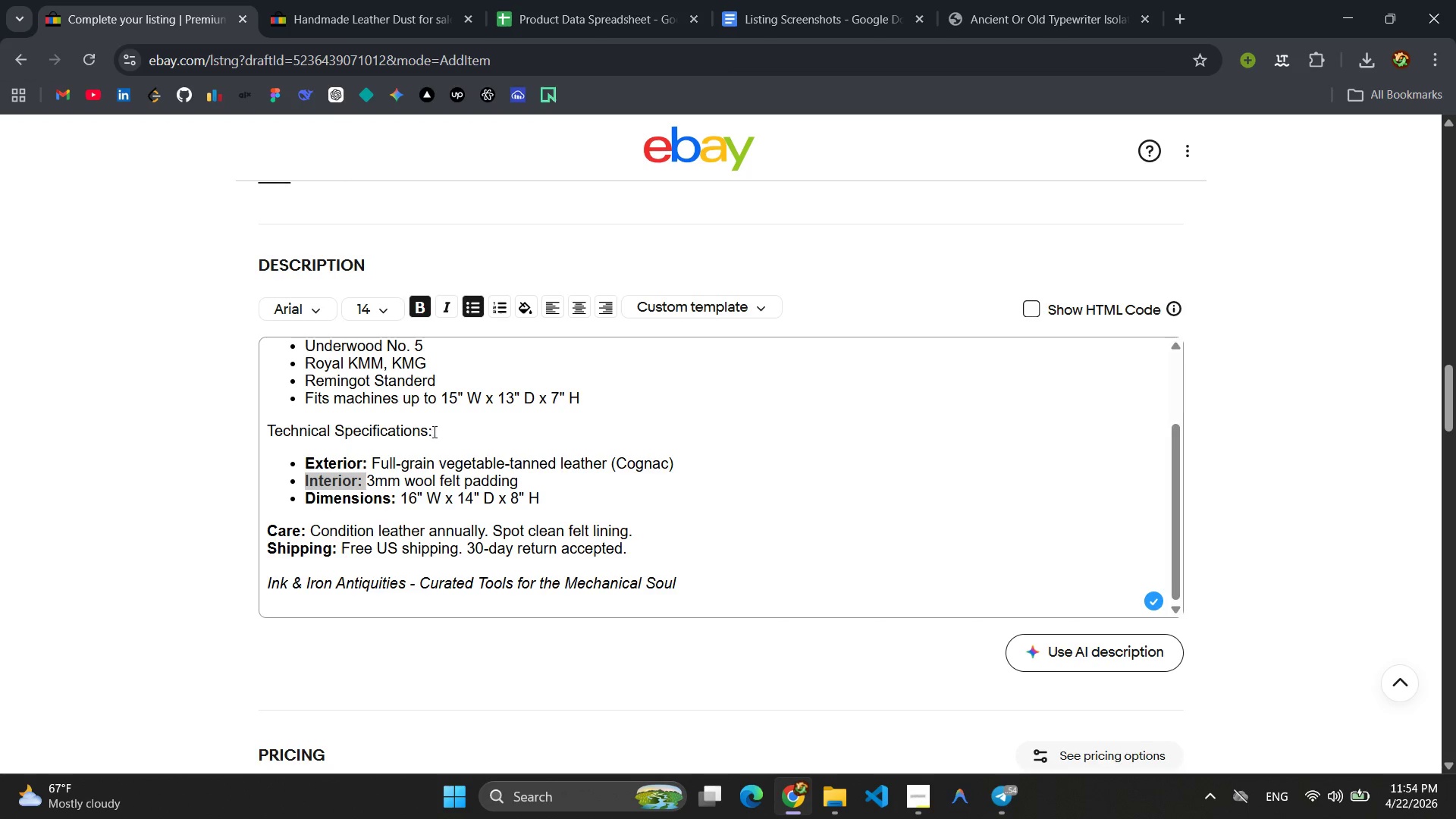 
left_click_drag(start_coordinate=[435, 435], to_coordinate=[245, 436])
 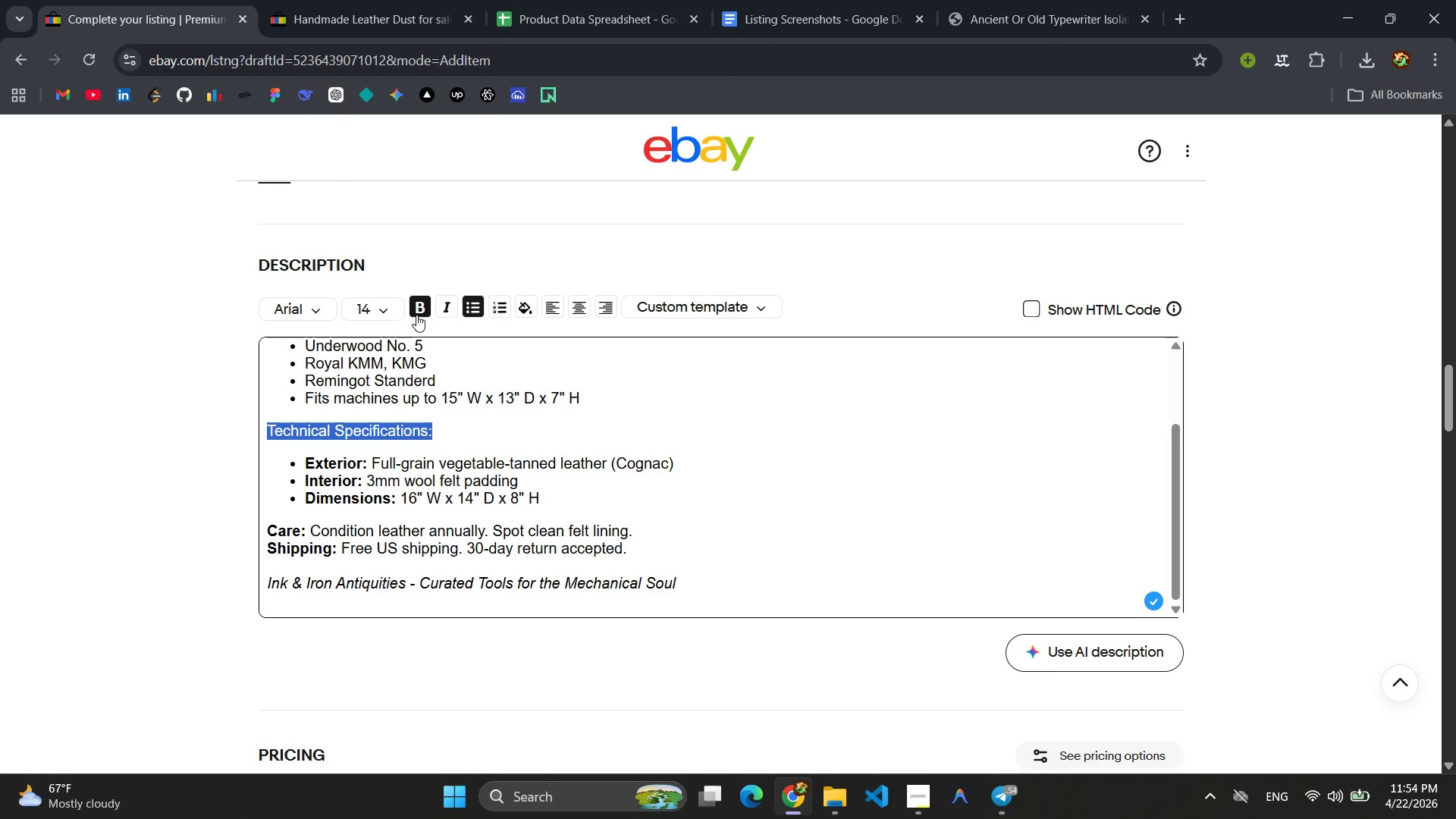 
left_click([417, 314])
 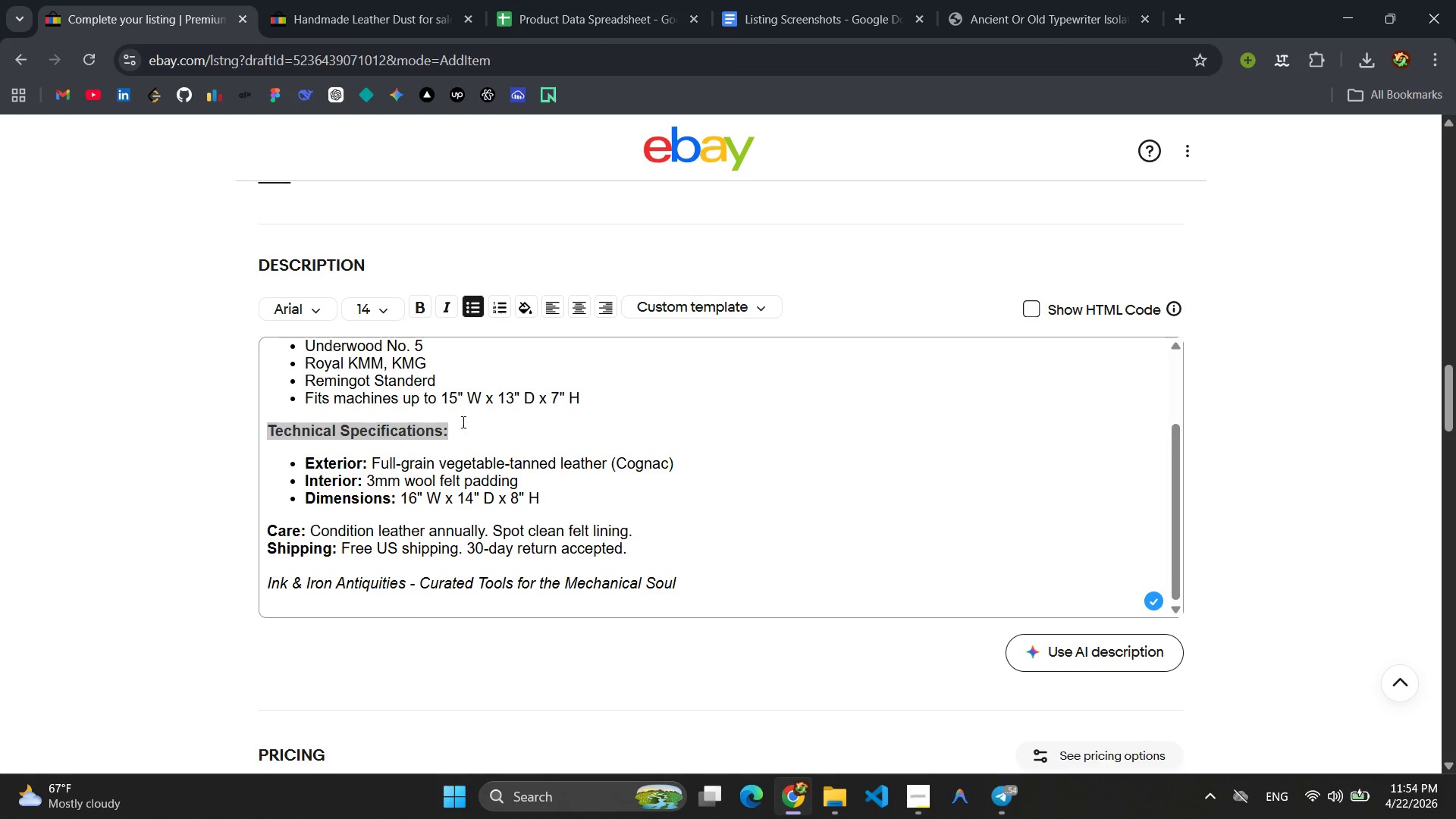 
left_click([465, 429])
 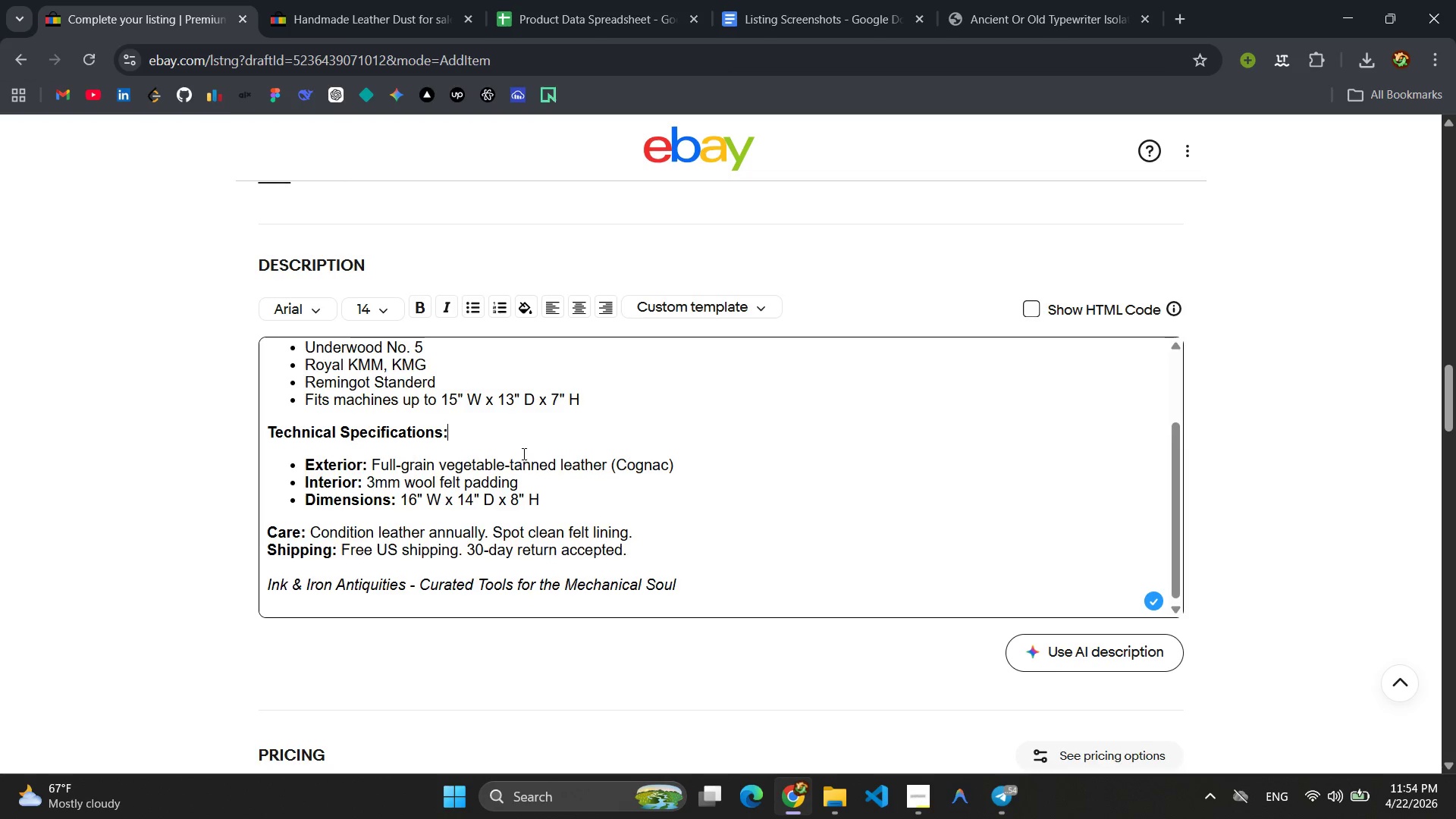 
scroll: coordinate [522, 453], scroll_direction: up, amount: 2.0
 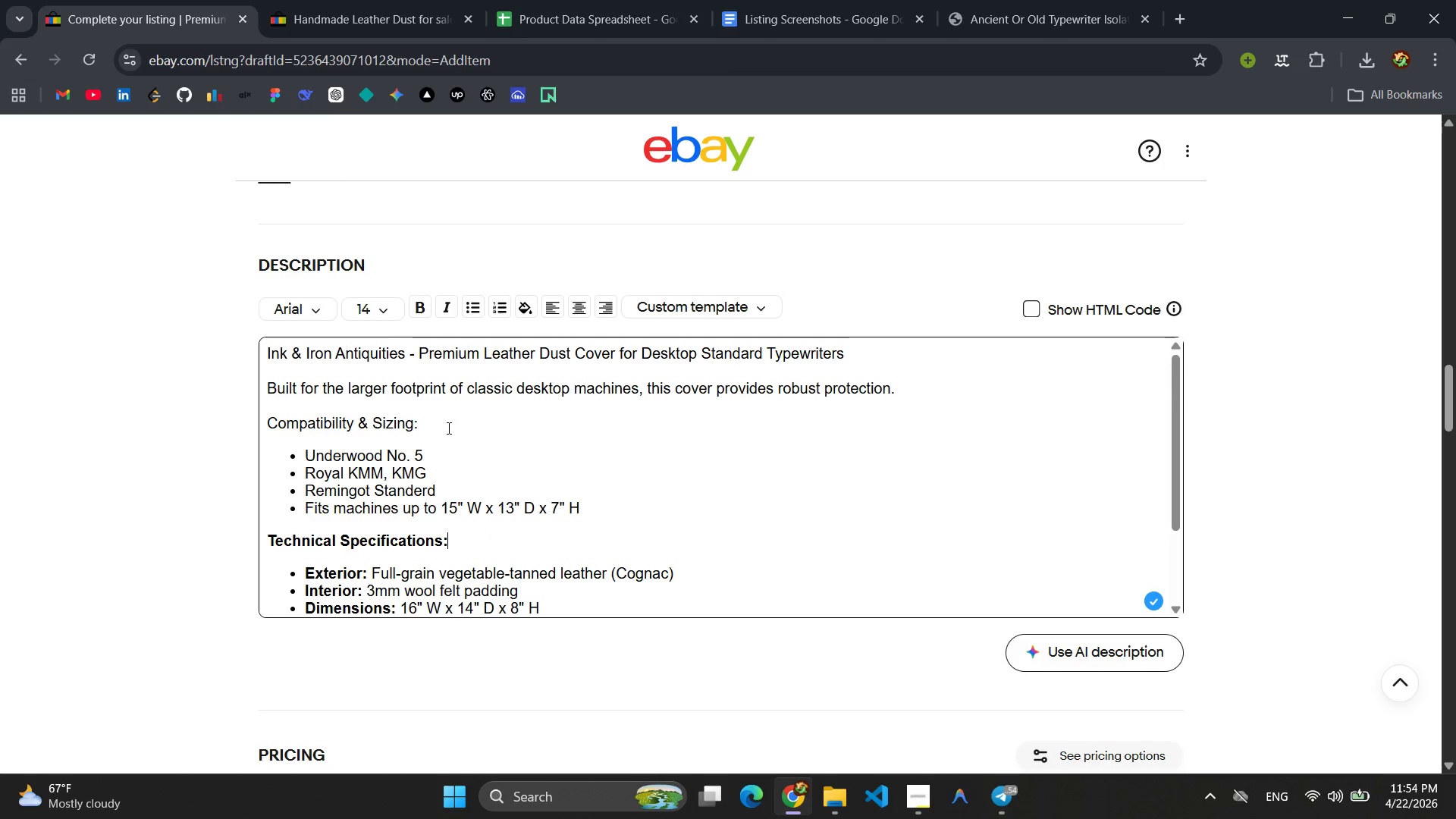 
left_click_drag(start_coordinate=[439, 426], to_coordinate=[251, 428])
 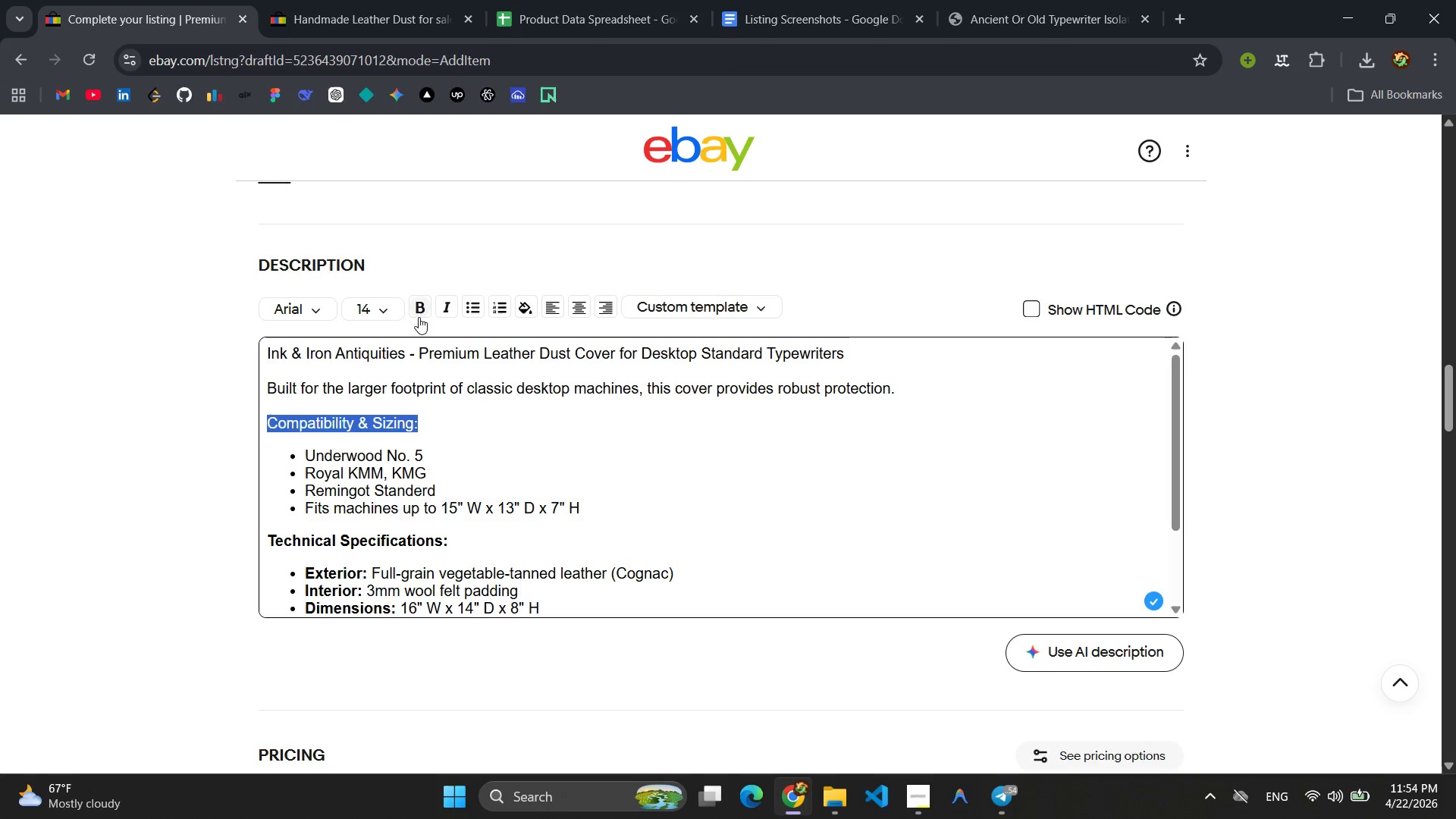 
left_click([419, 313])
 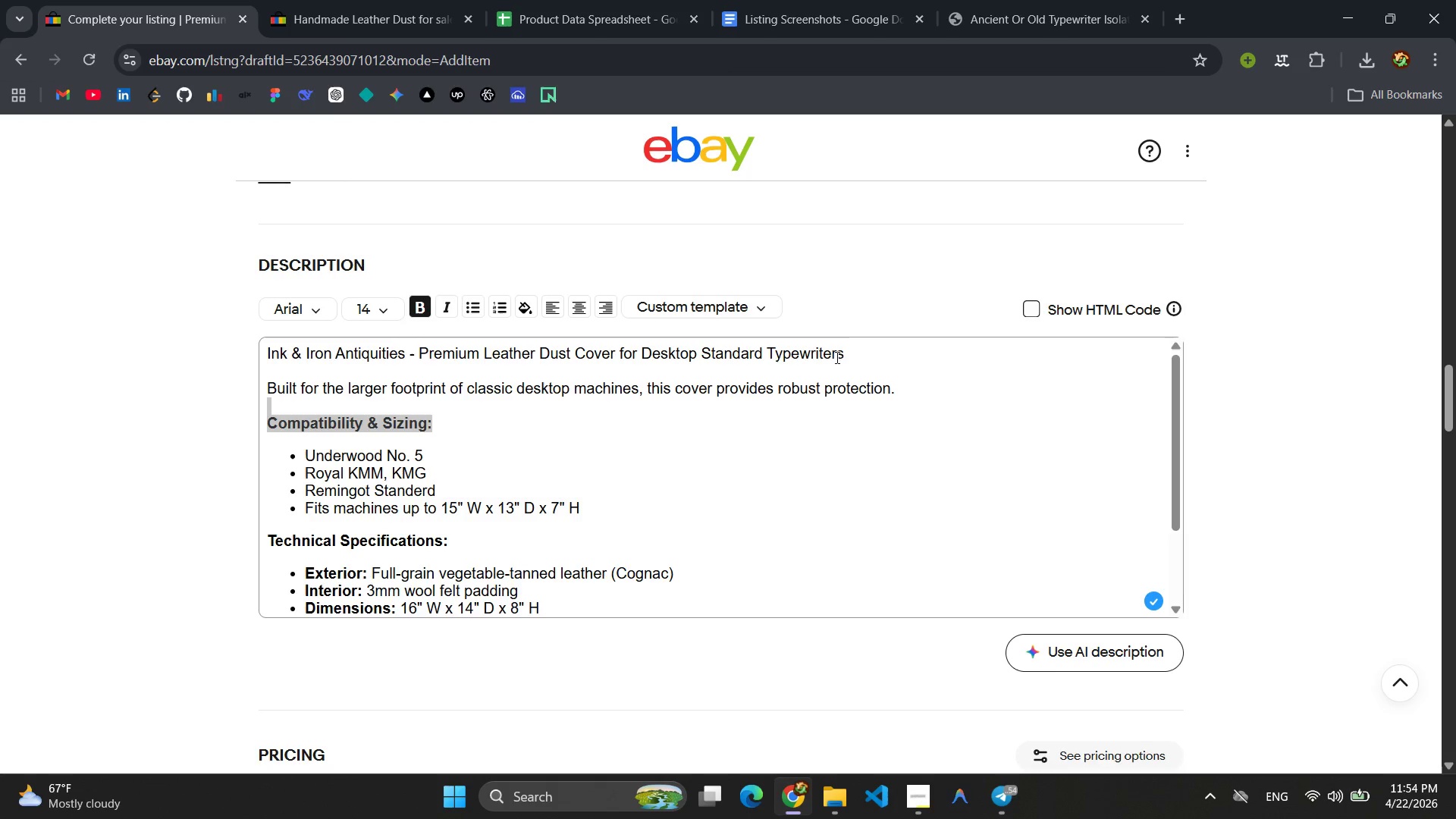 
left_click_drag(start_coordinate=[855, 357], to_coordinate=[222, 359])
 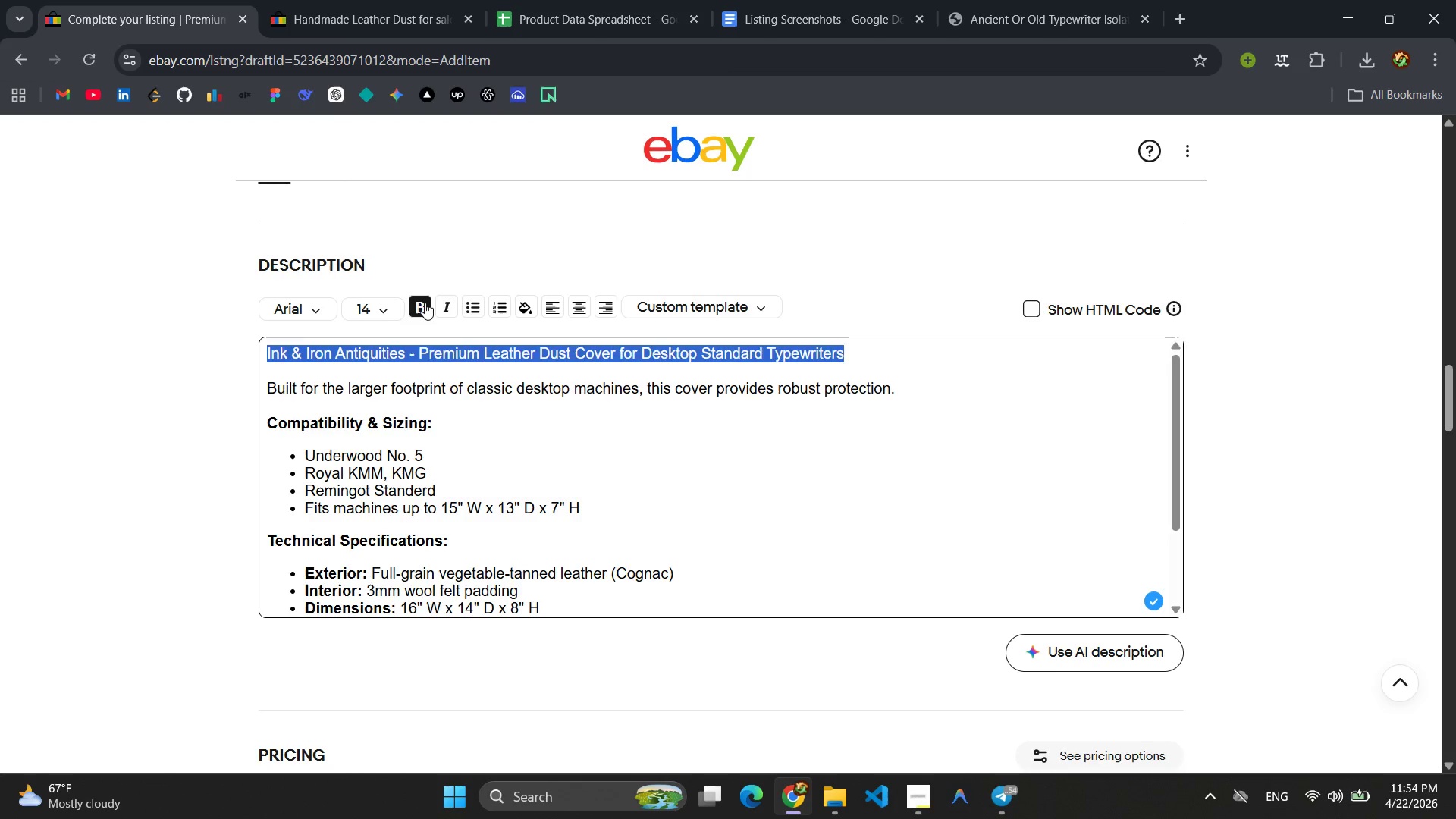 
left_click([425, 303])
 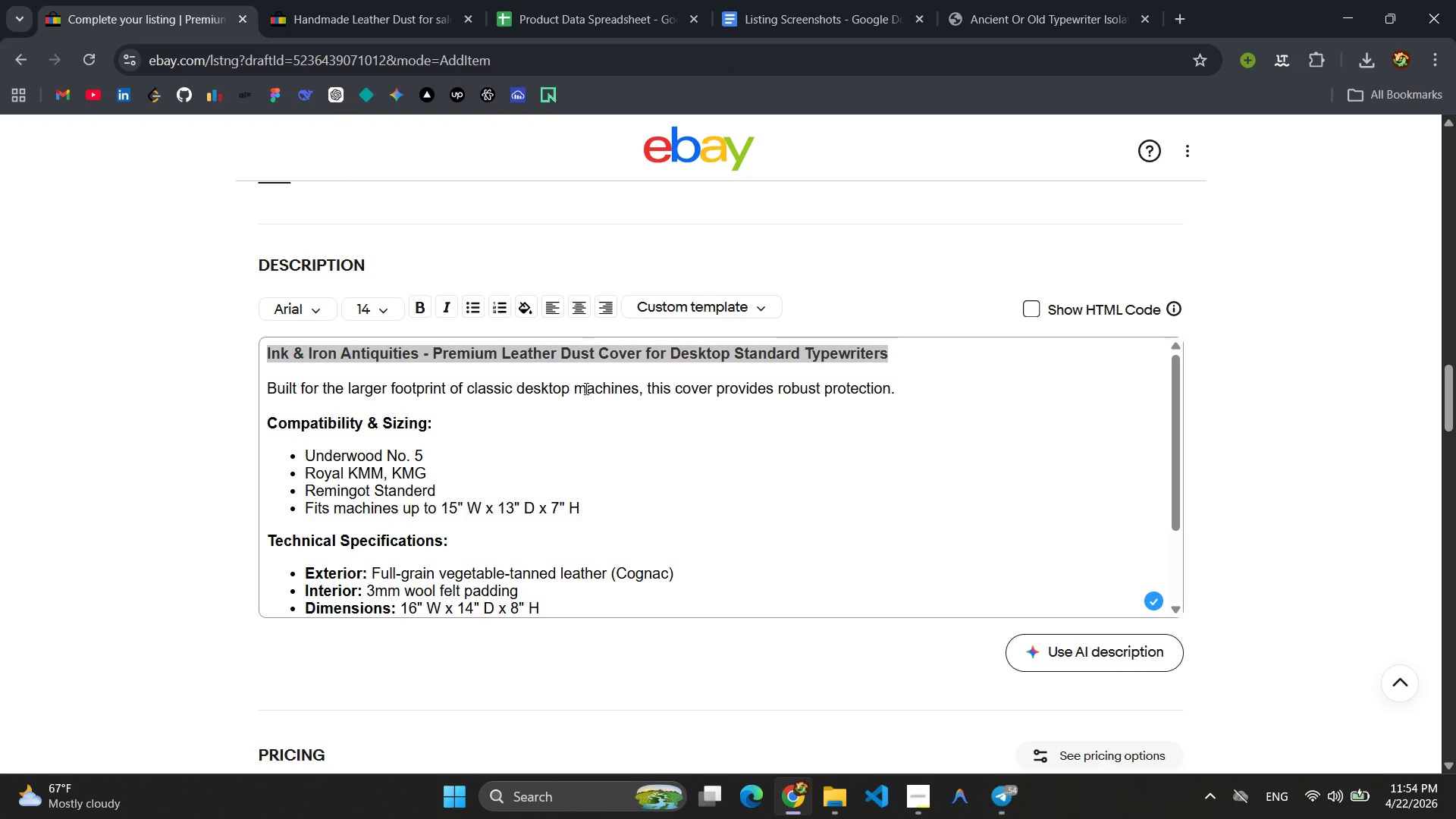 
left_click([591, 425])
 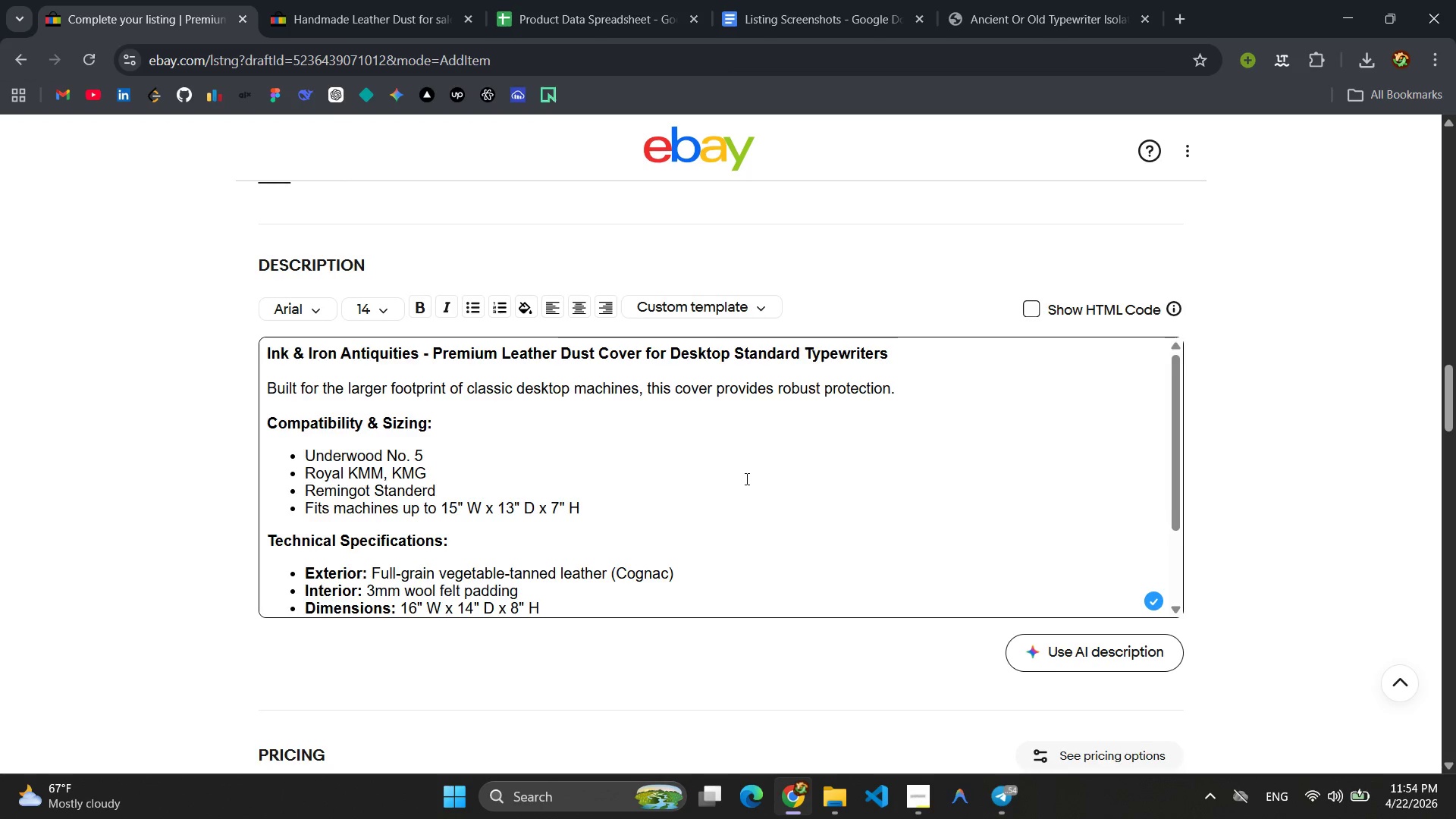 
scroll: coordinate [473, 438], scroll_direction: down, amount: 7.0
 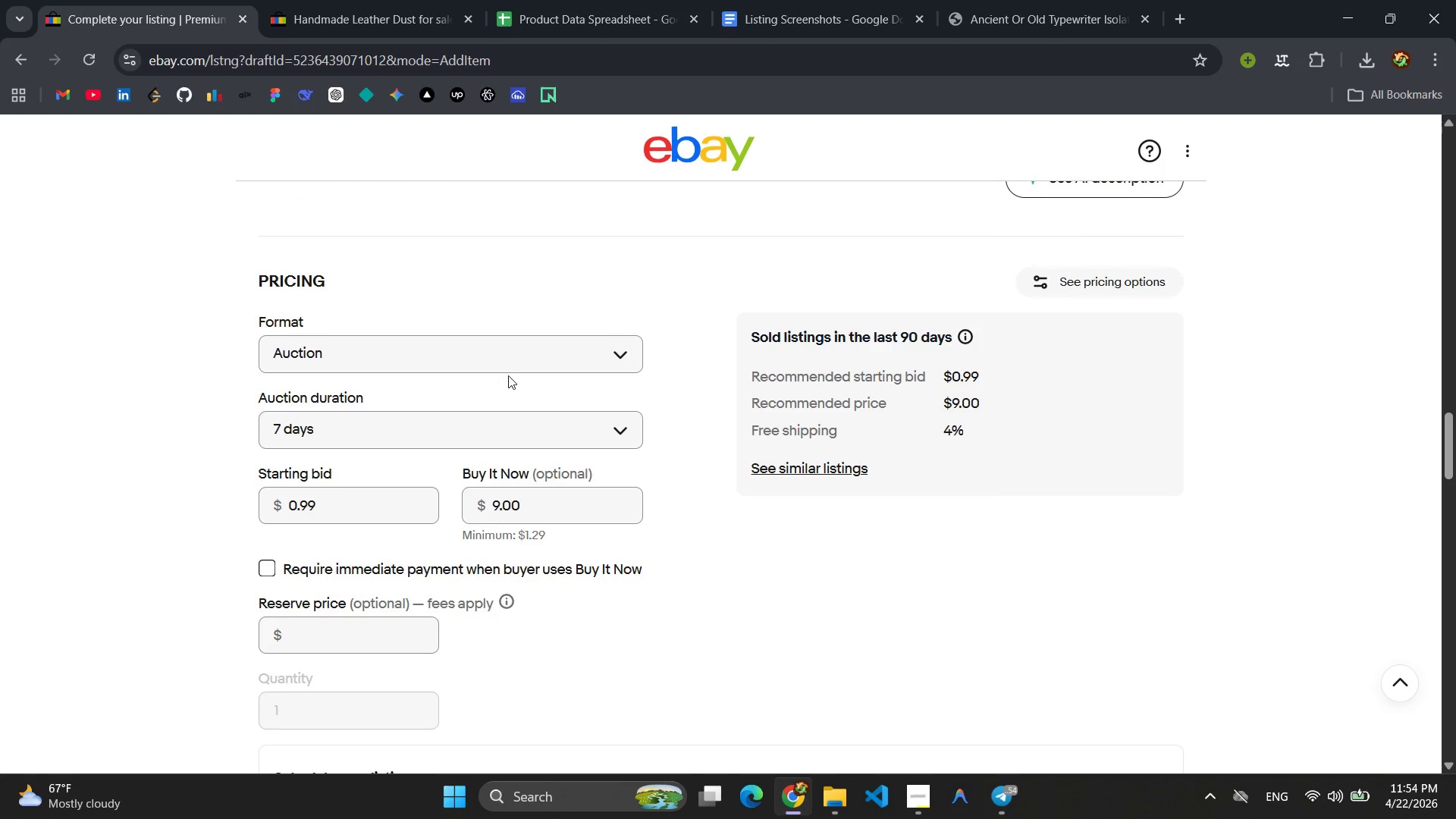 
left_click([507, 369])
 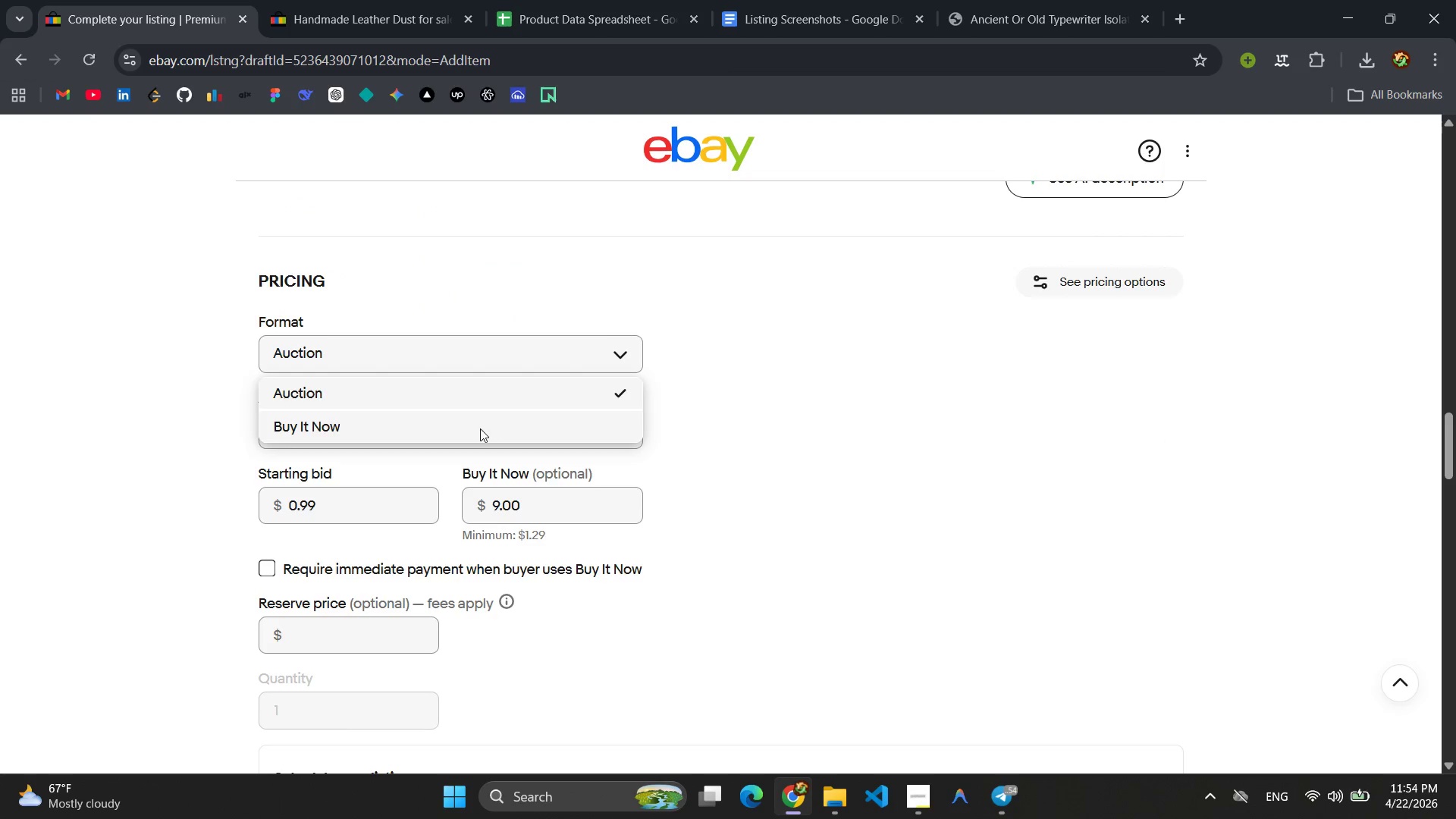 
left_click([471, 433])
 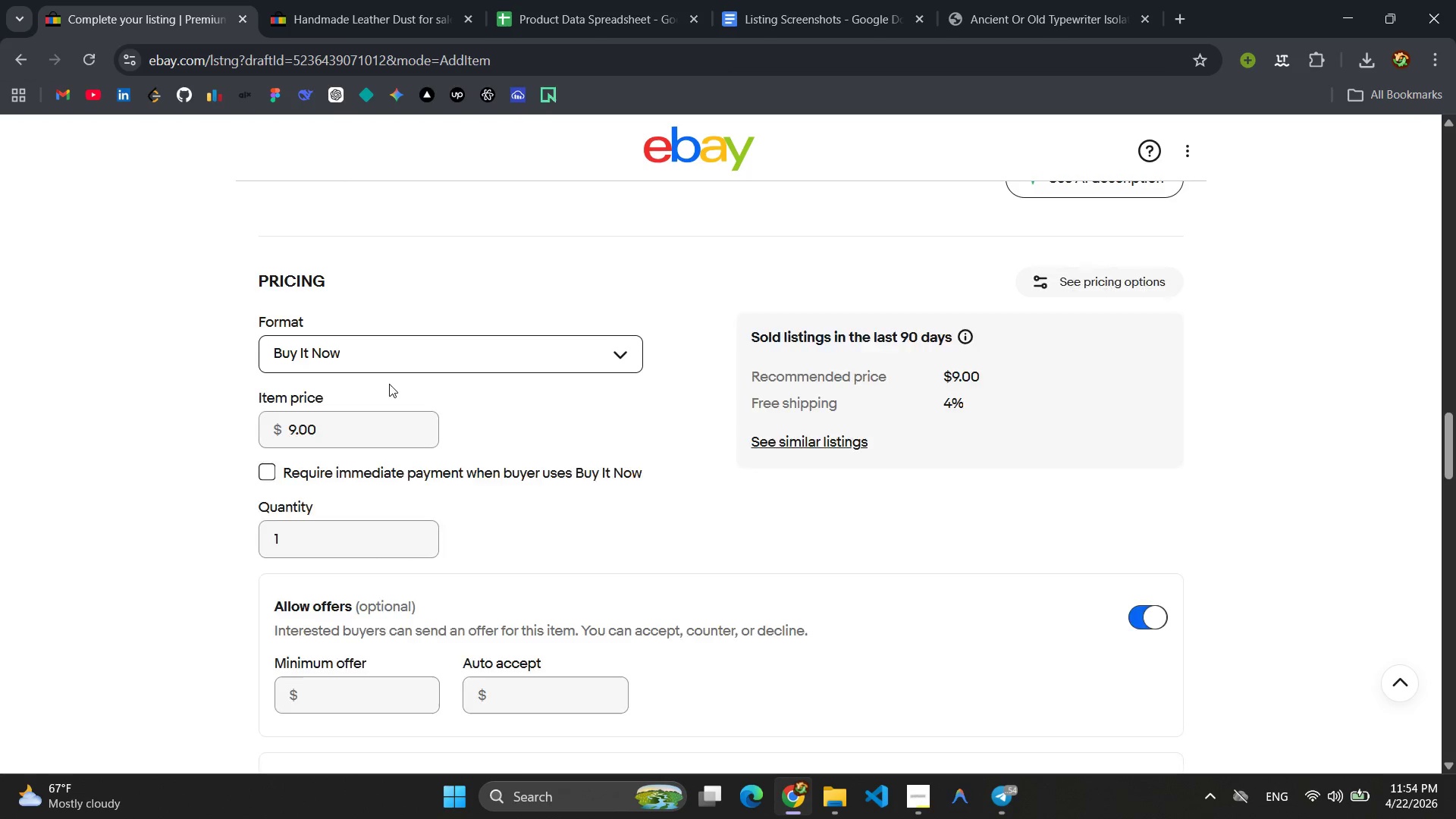 
wait(5.7)
 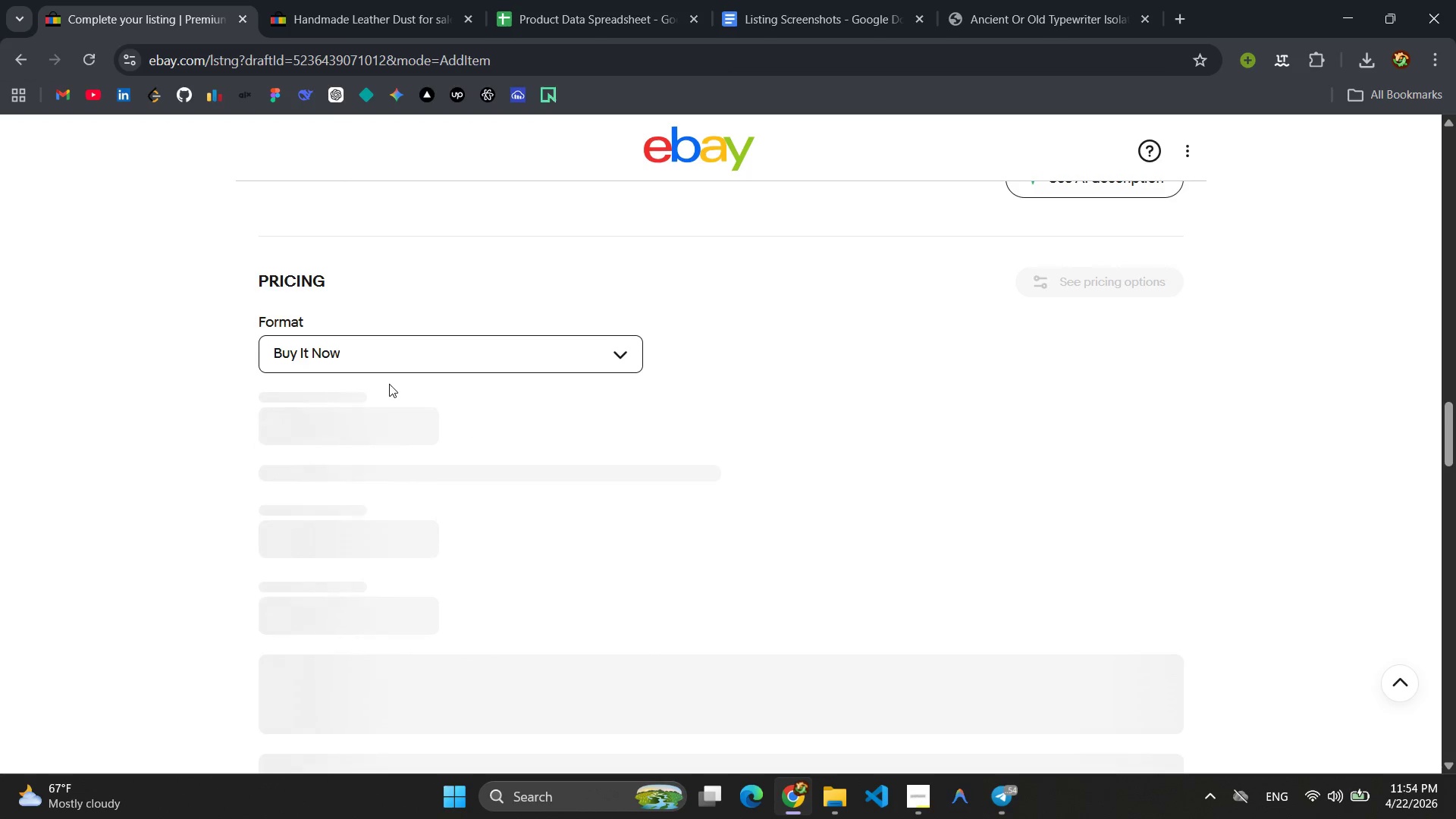 
left_click([286, 434])
 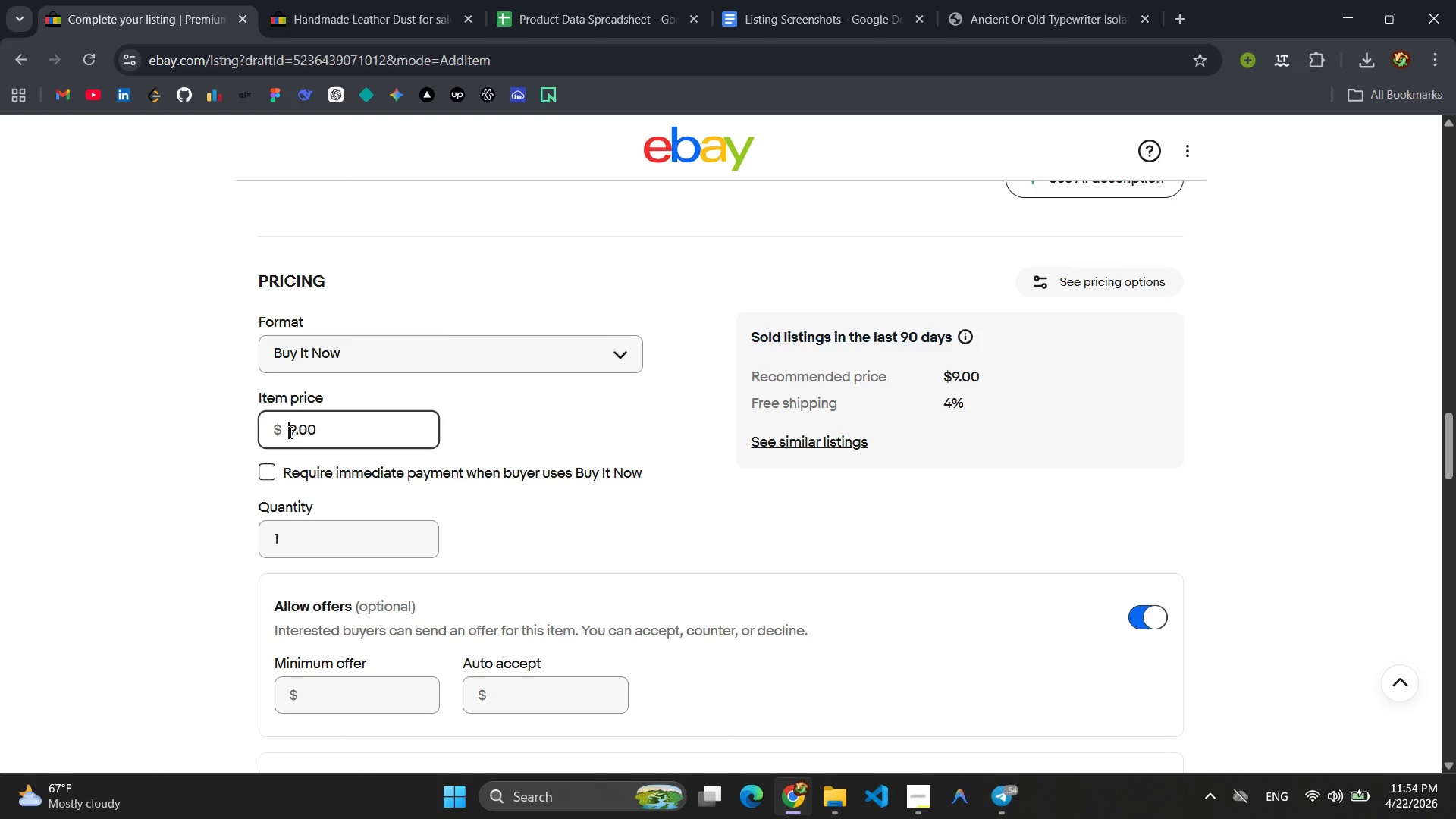 
key(6)
 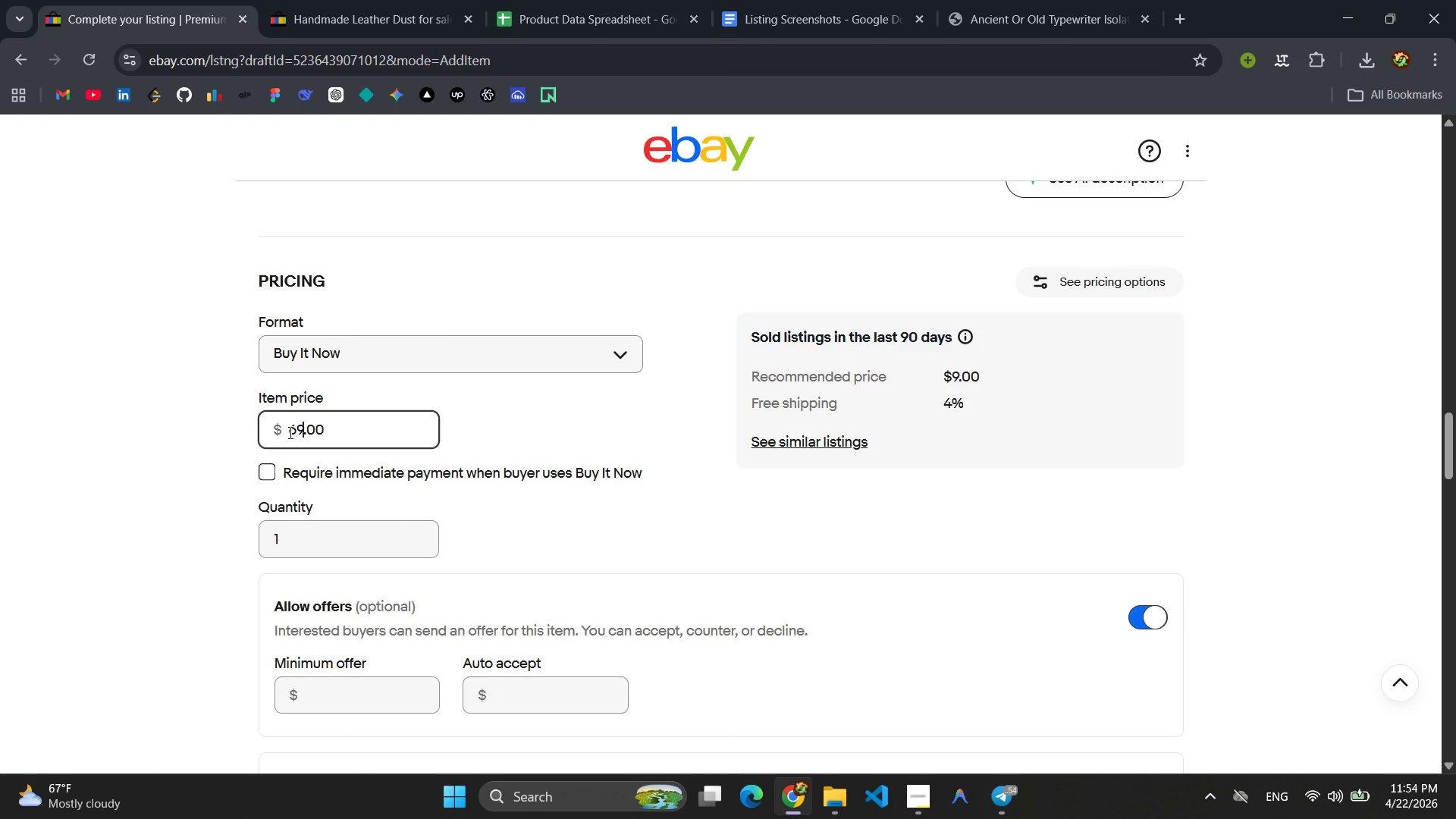 
key(ArrowRight)
 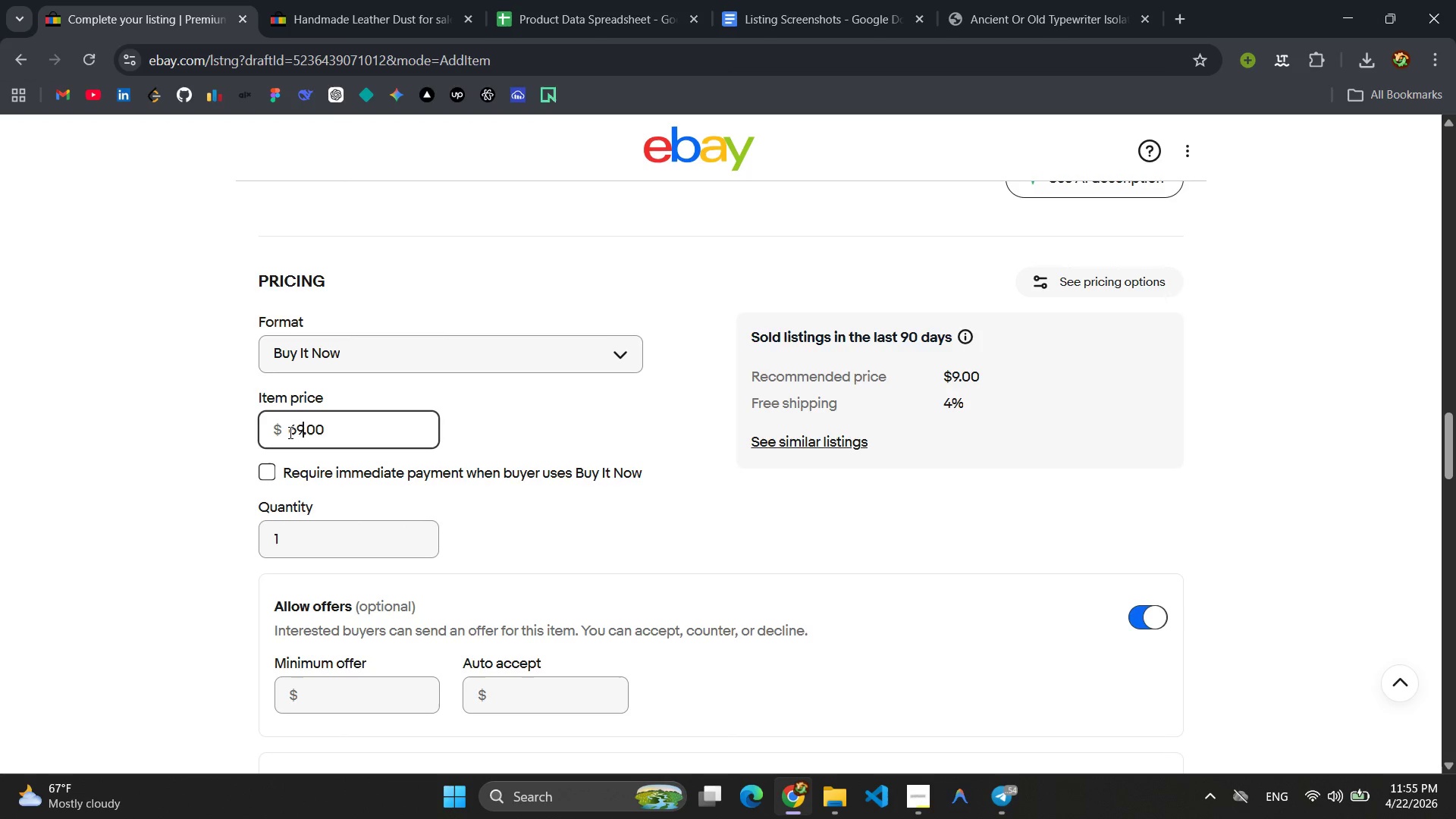 
key(ArrowRight)
 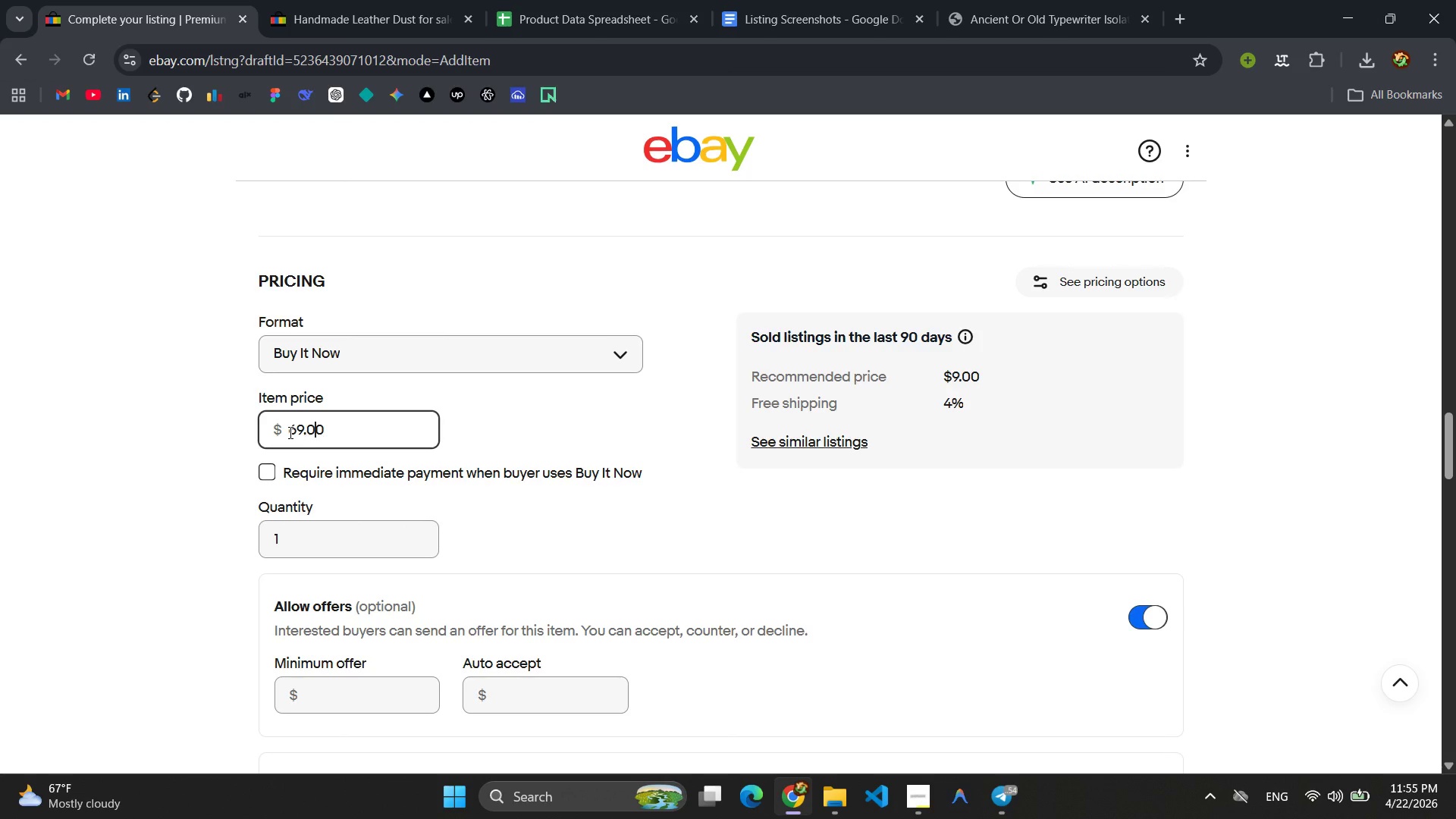 
key(ArrowRight)
 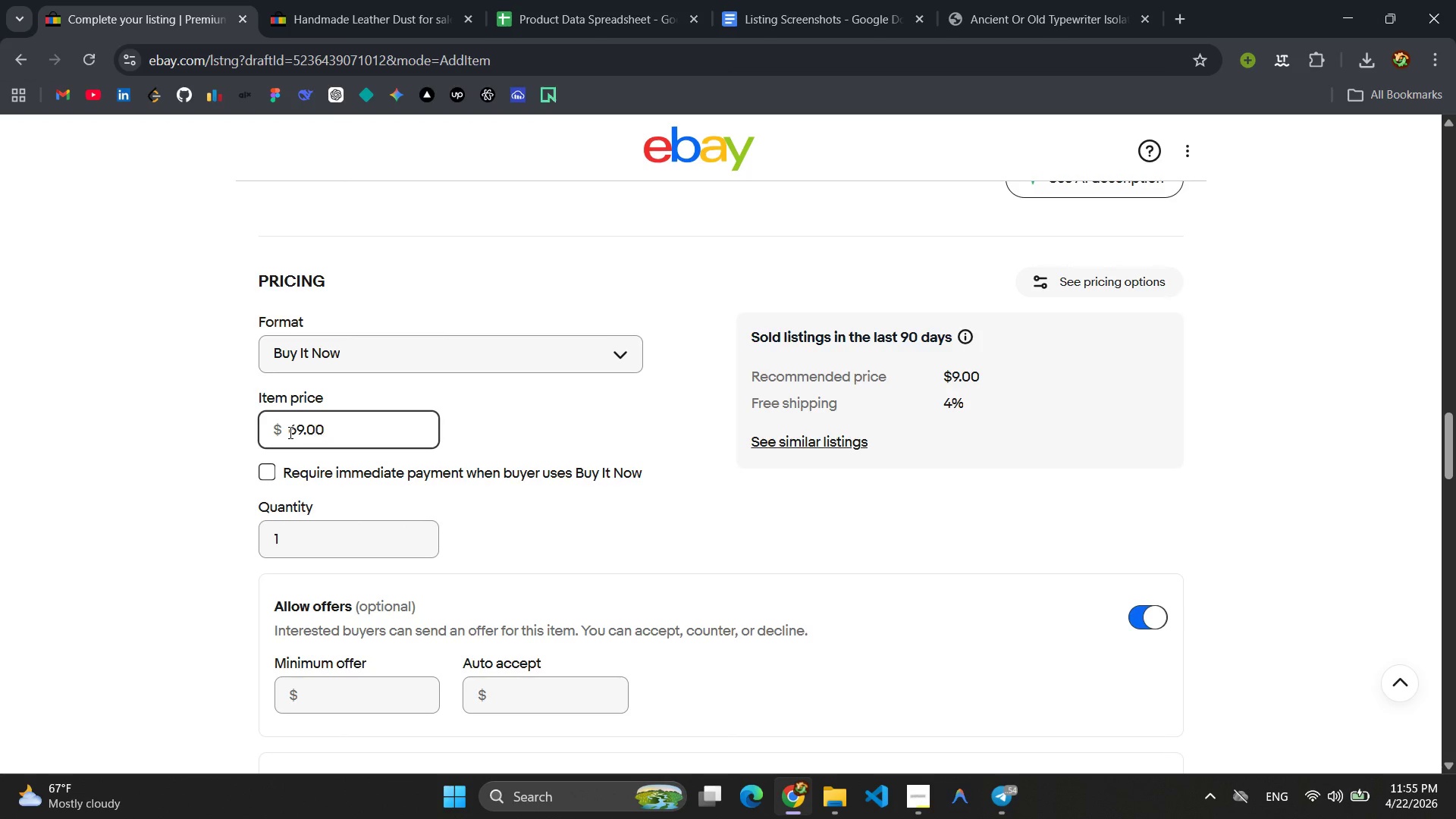 
key(Backspace)
 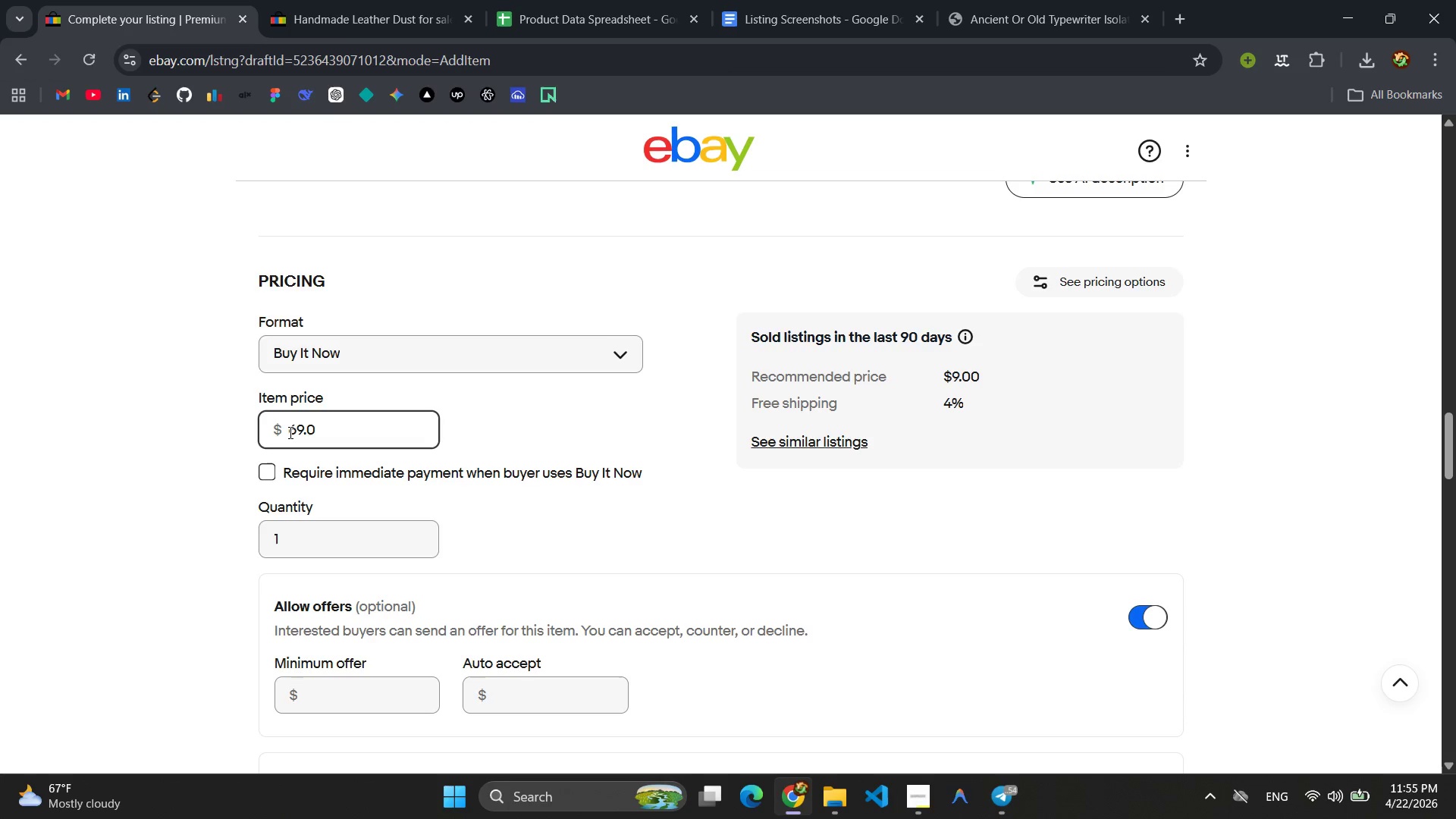 
key(ArrowRight)
 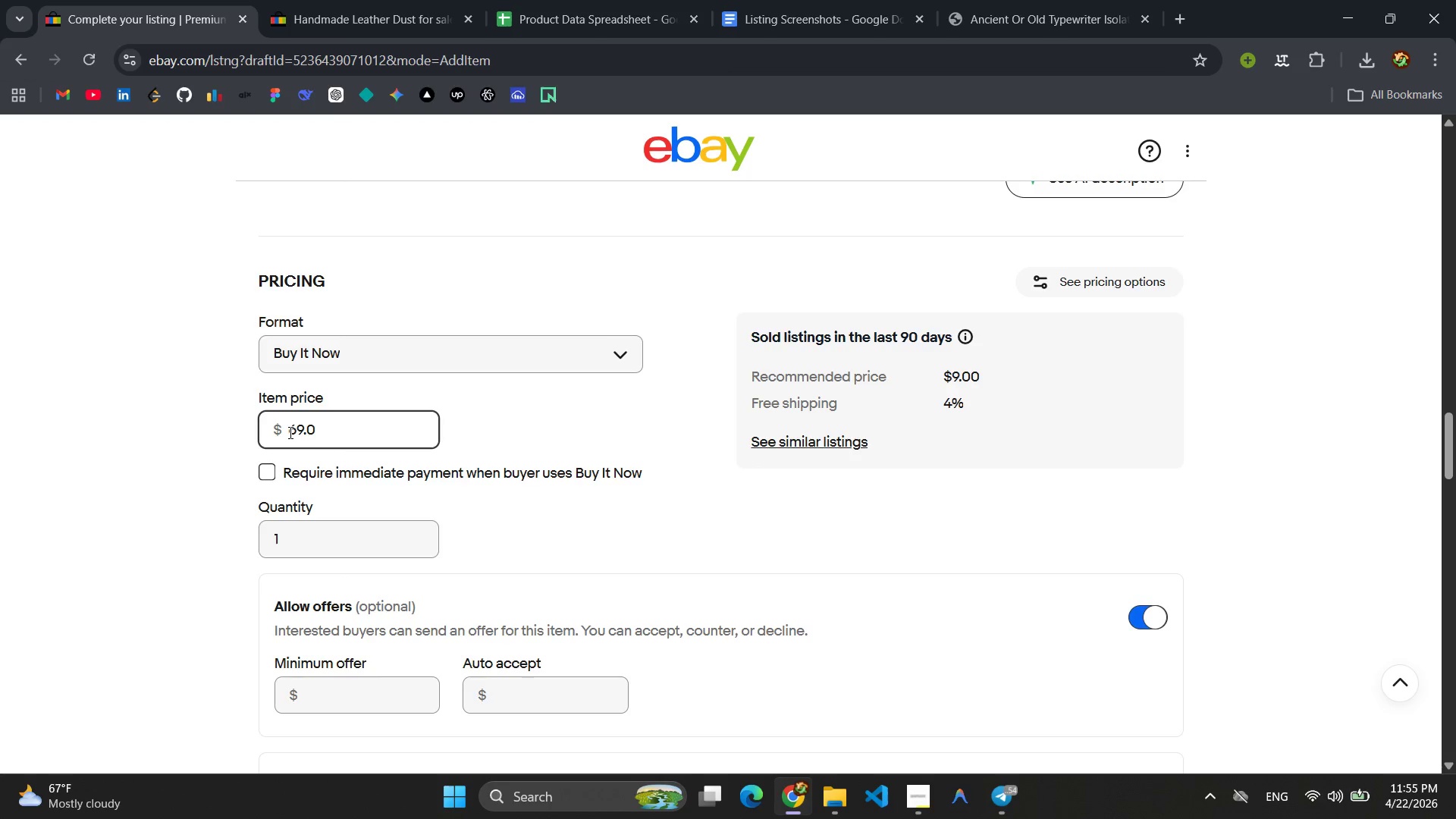 
key(Backspace)
type(95)
 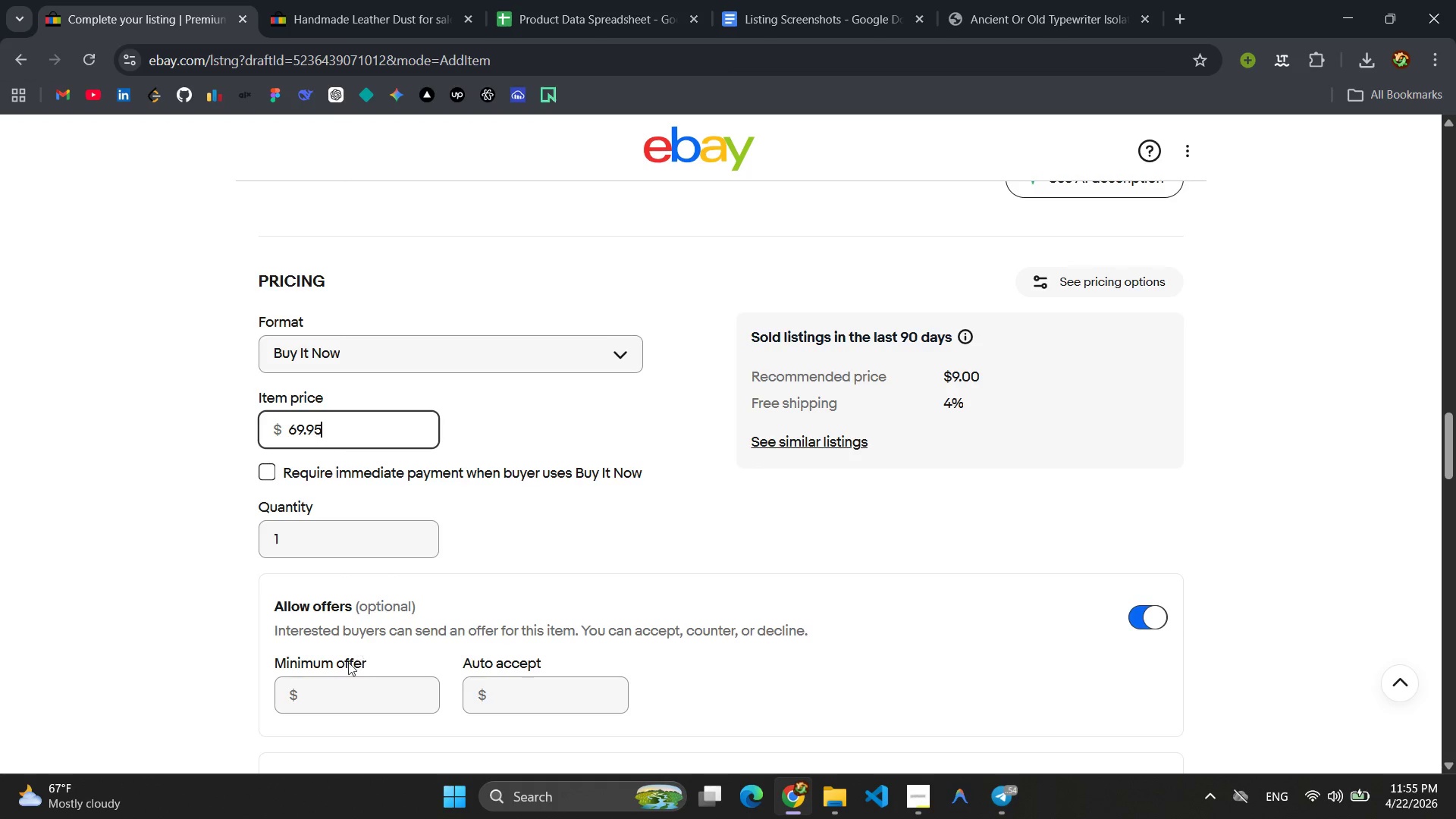 
left_click([336, 685])
 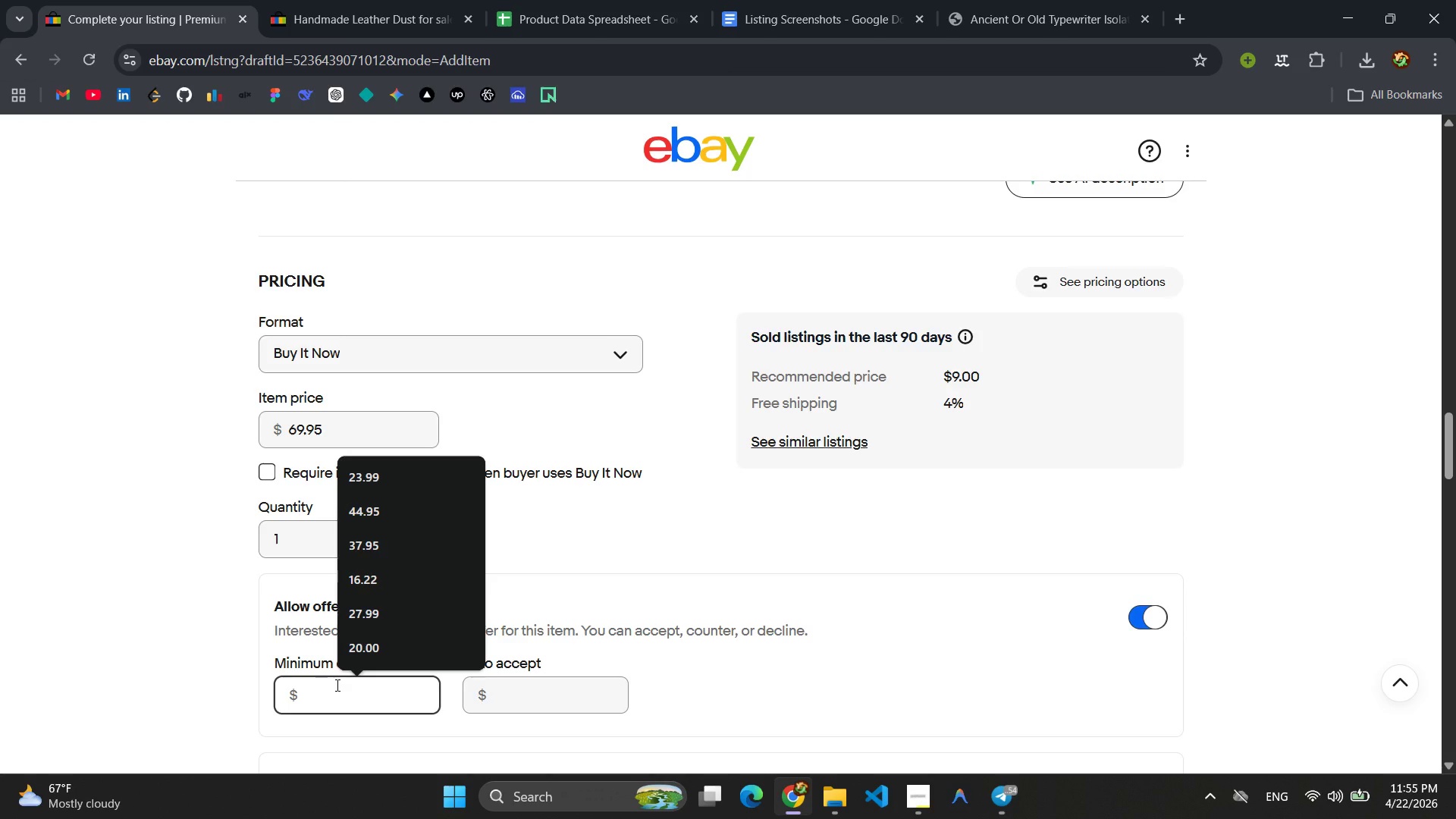 
type(53)
key(Backspace)
type(2.95)
 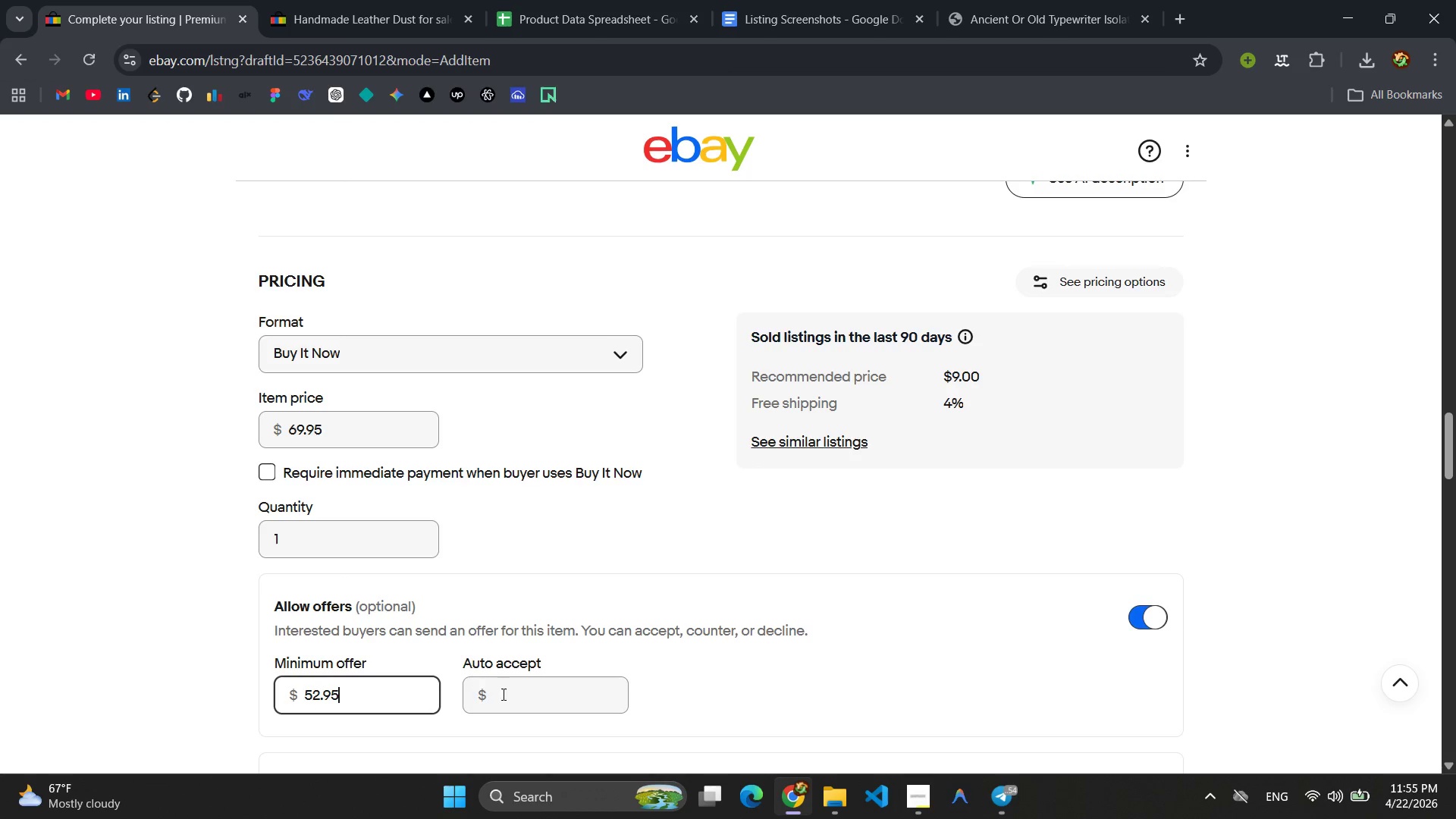 
left_click([550, 686])
 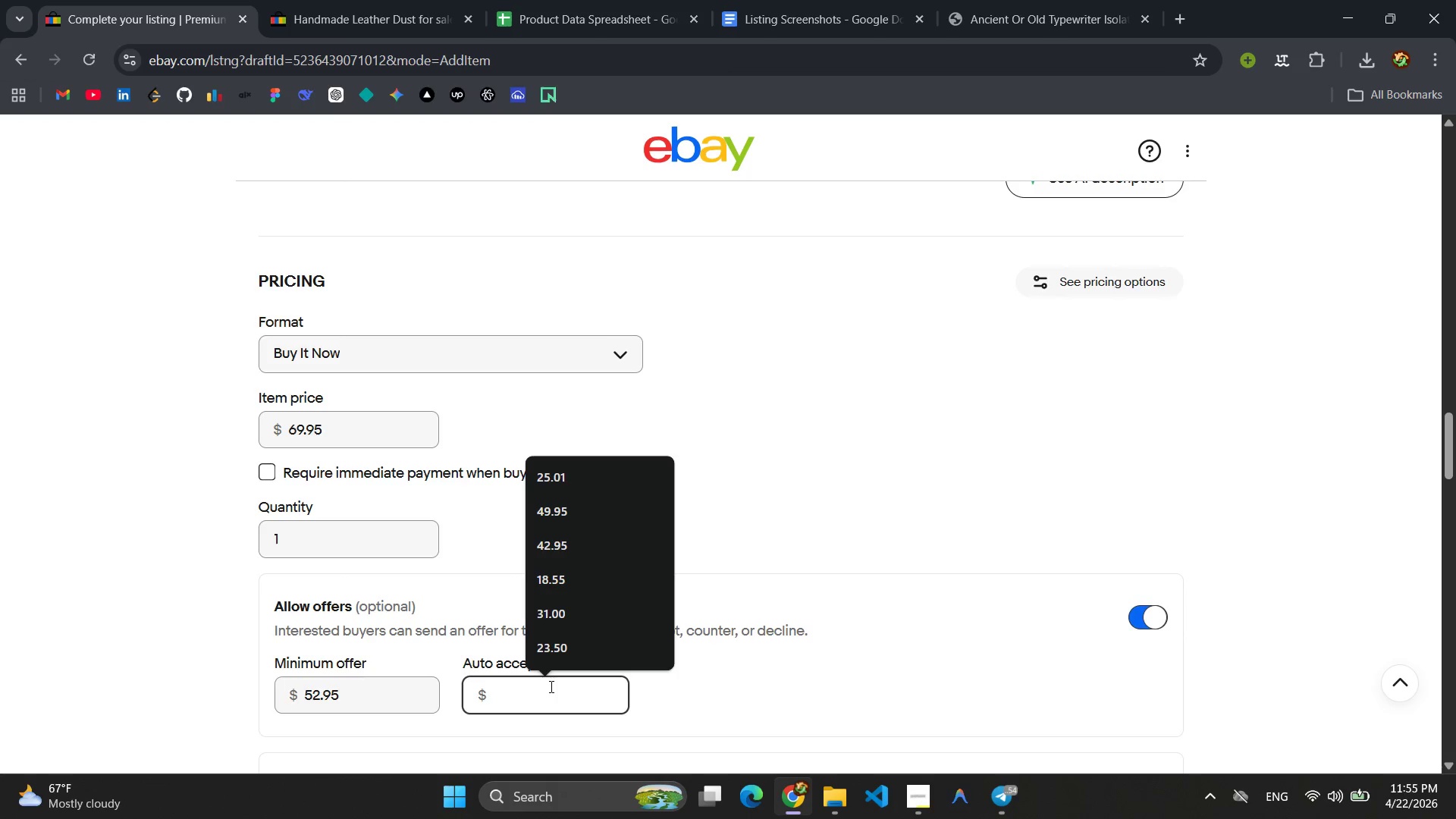 
type(57.95)
 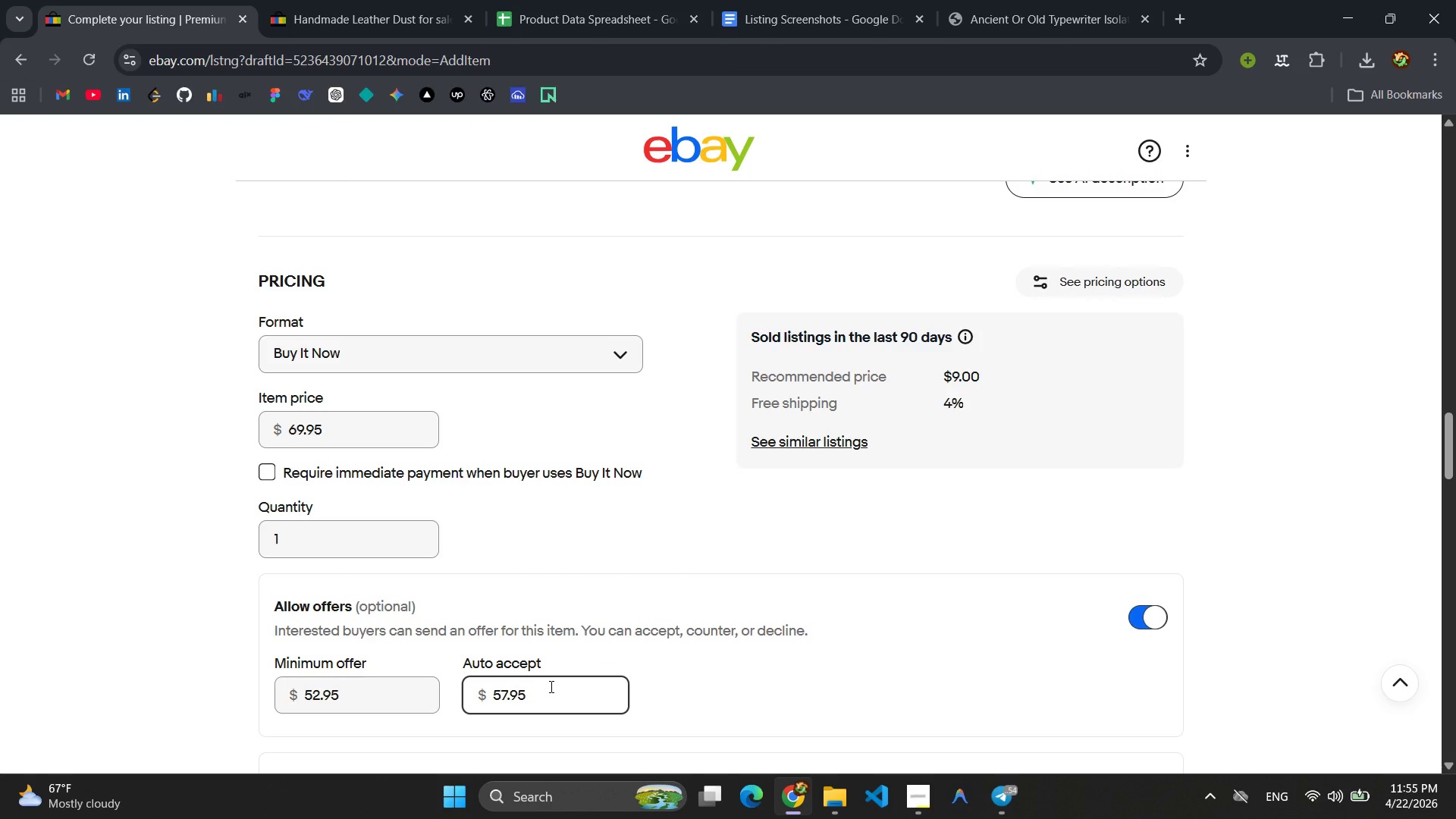 
scroll: coordinate [550, 686], scroll_direction: down, amount: 2.0
 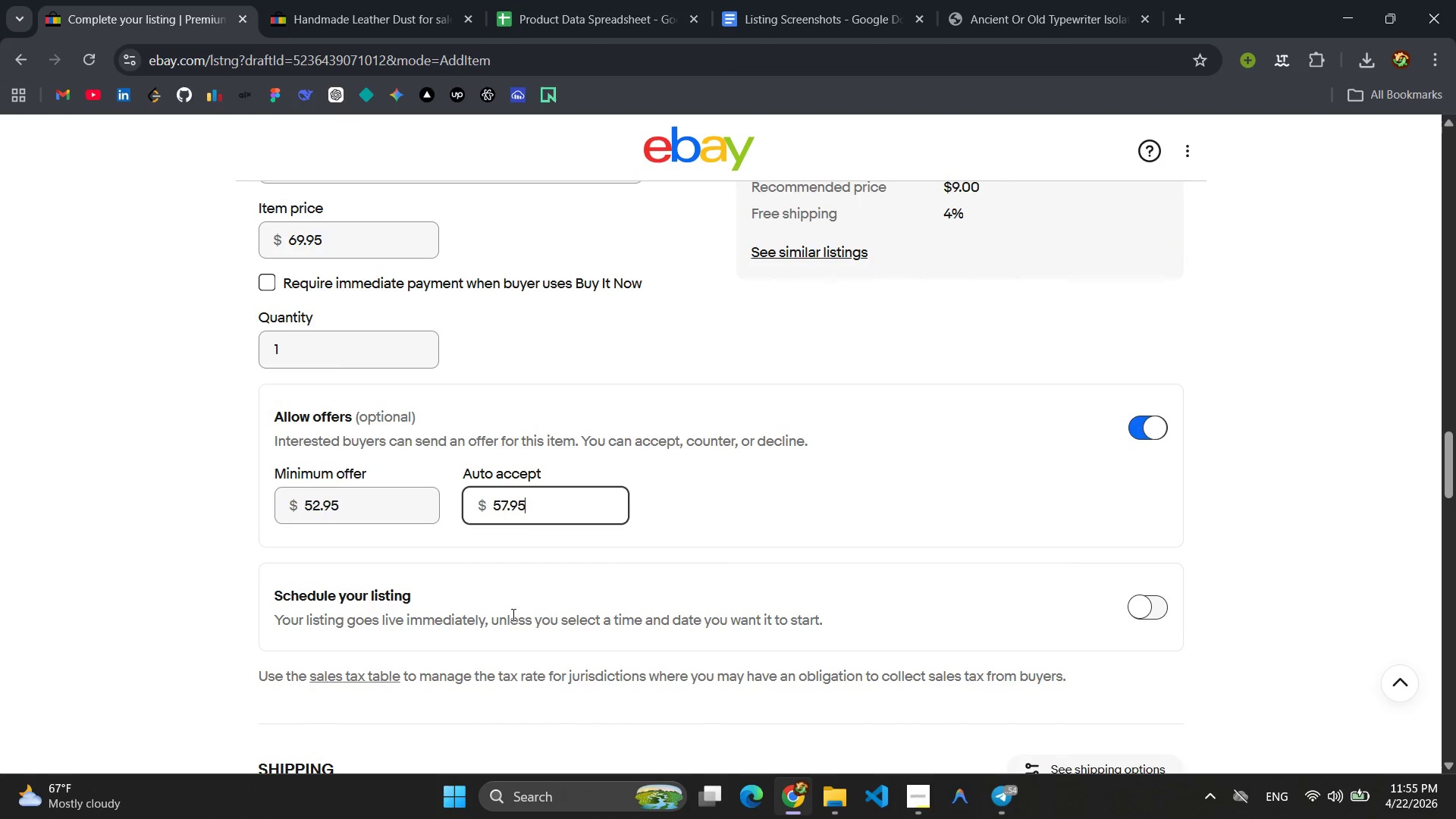 
left_click([465, 574])
 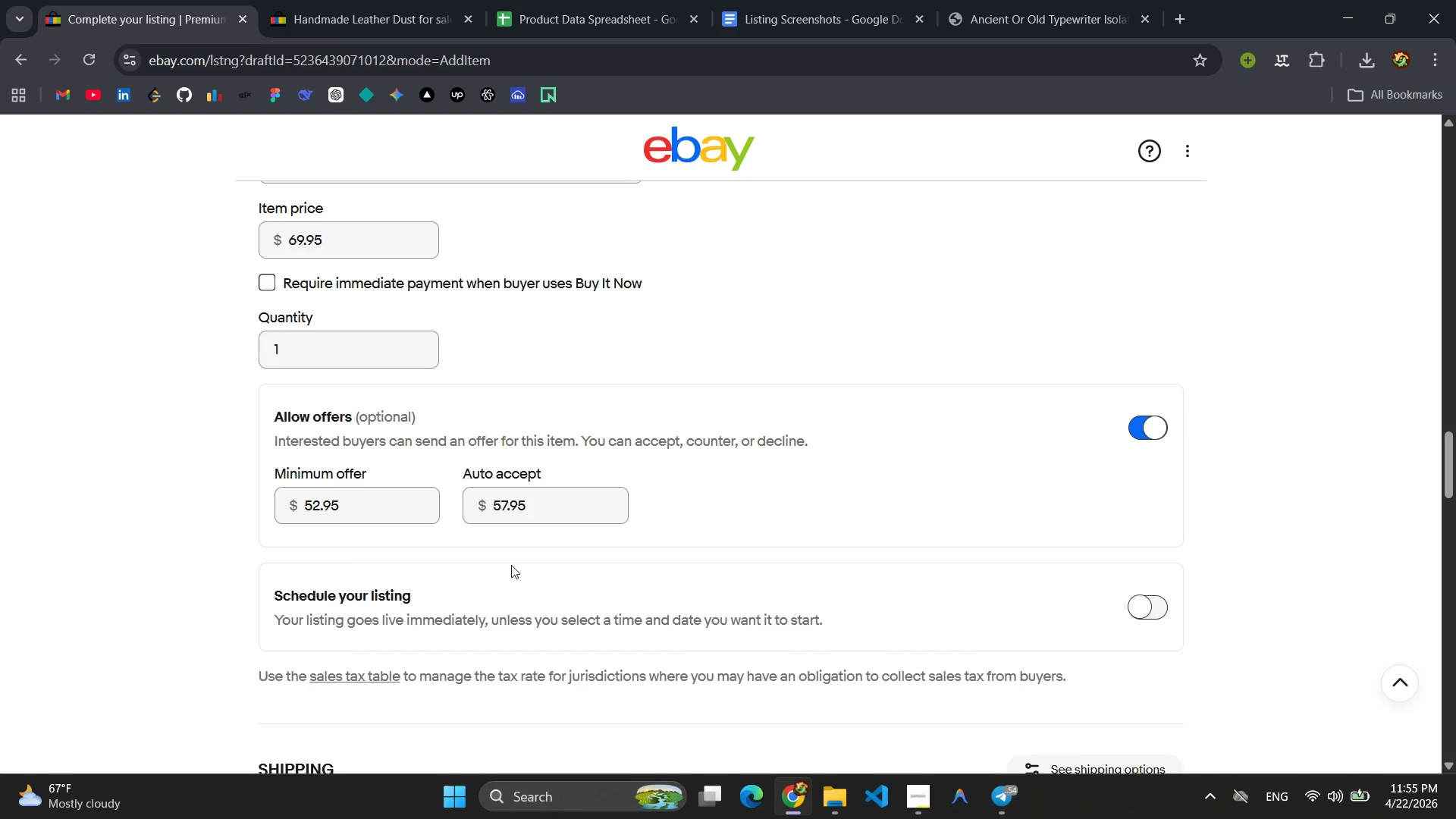 
scroll: coordinate [568, 557], scroll_direction: down, amount: 3.0
 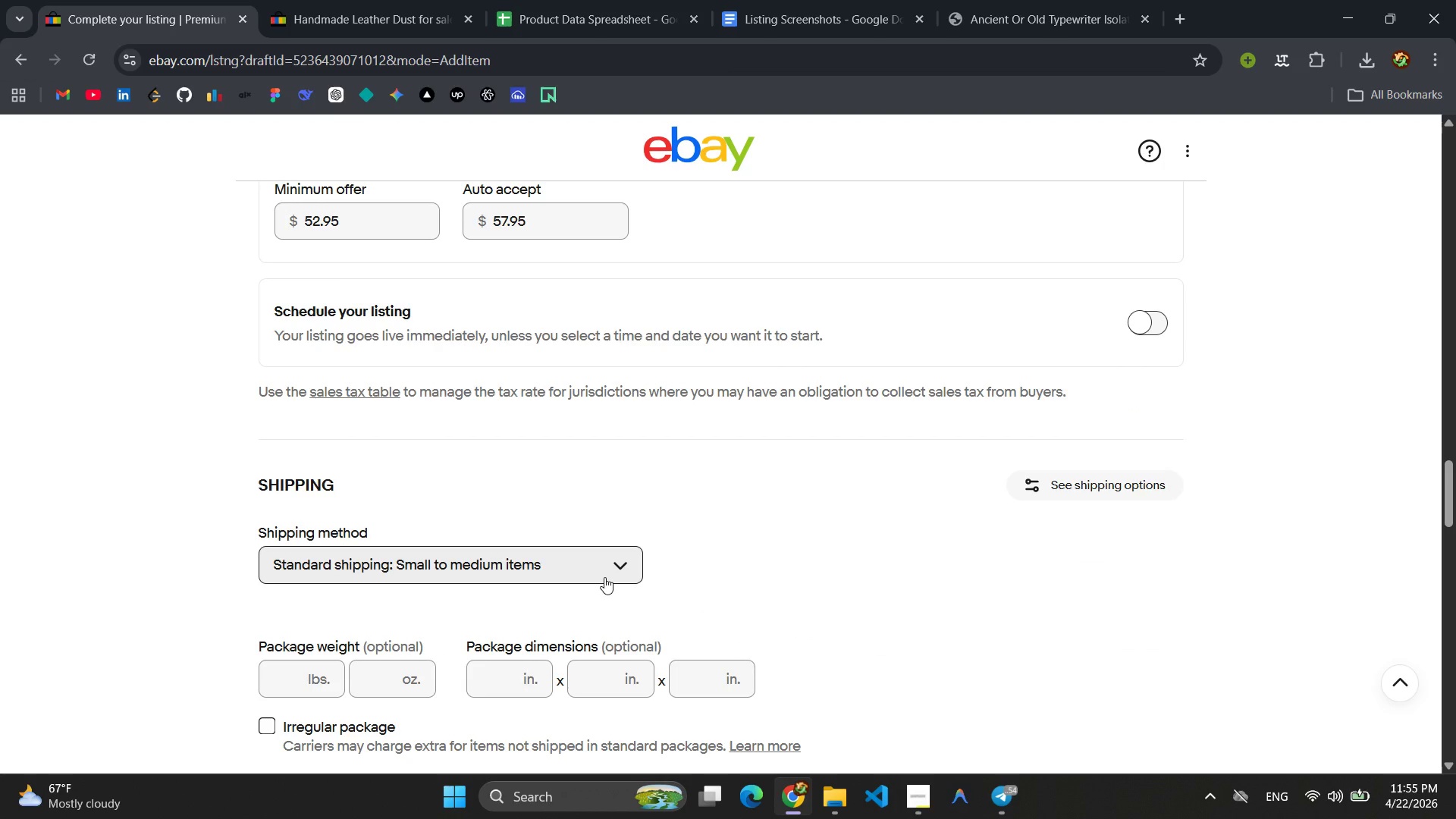 
left_click([604, 577])
 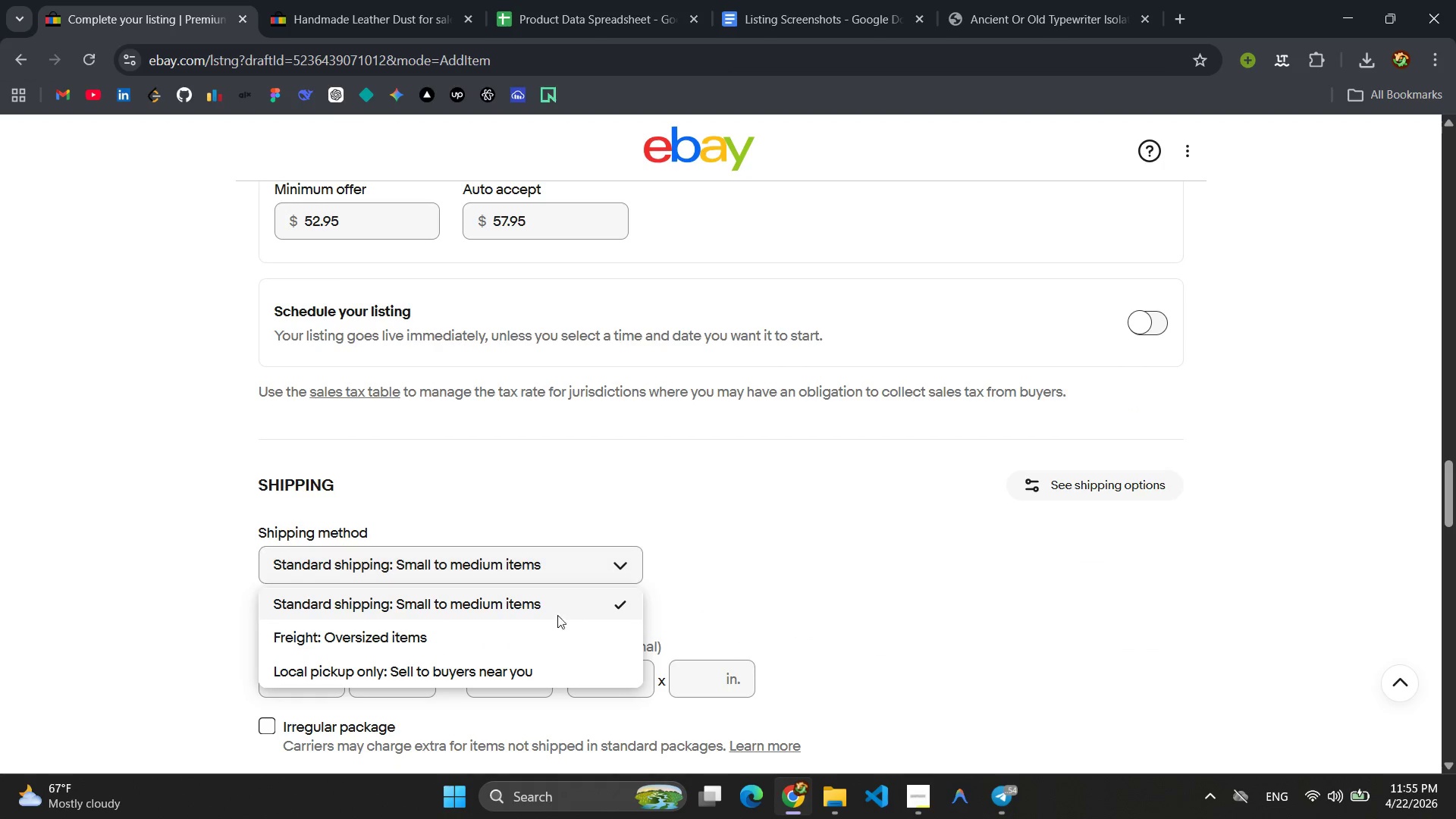 
left_click([513, 642])
 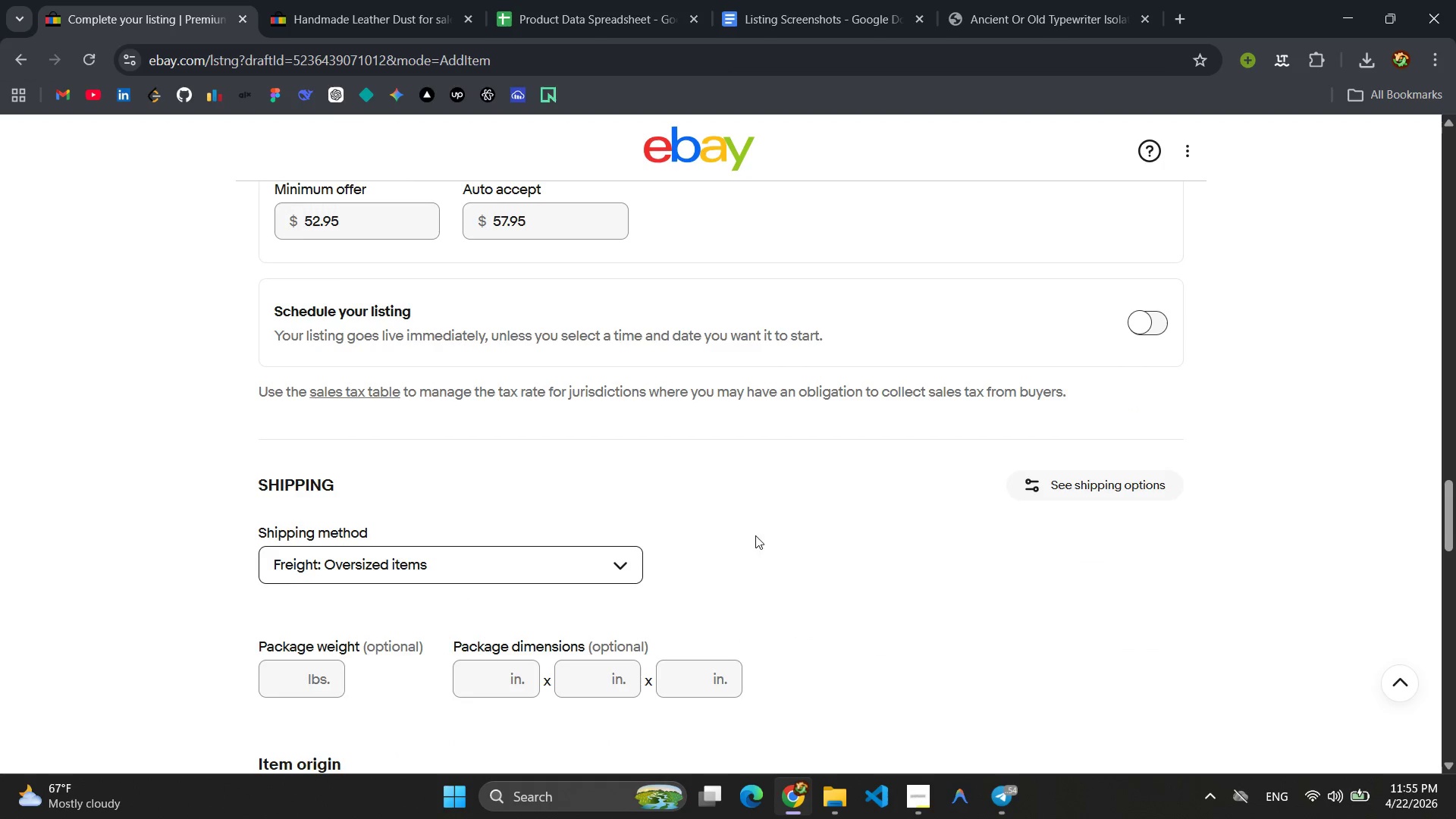 
scroll: coordinate [795, 479], scroll_direction: down, amount: 4.0
 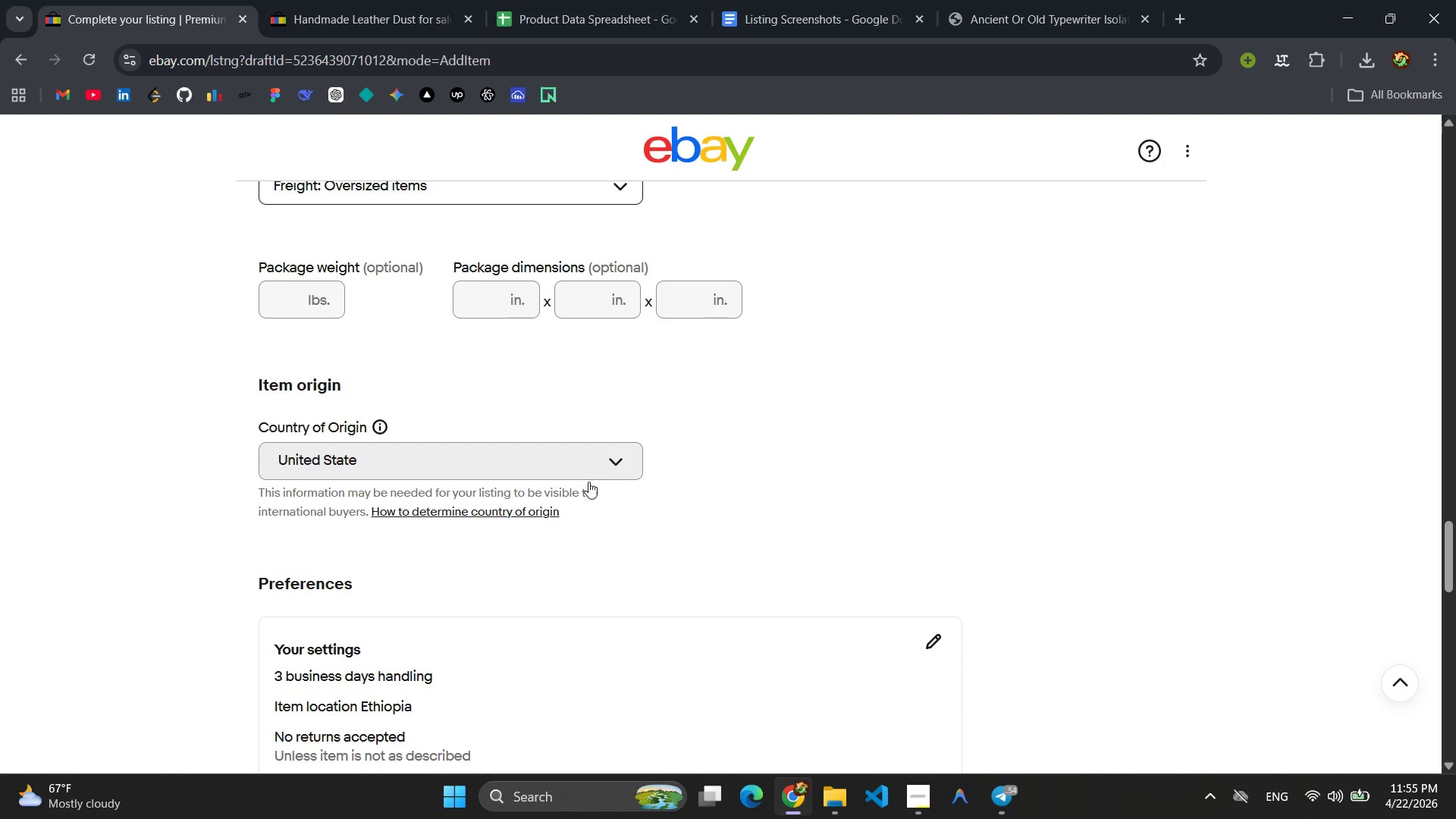 
scroll: coordinate [761, 589], scroll_direction: up, amount: 8.0
 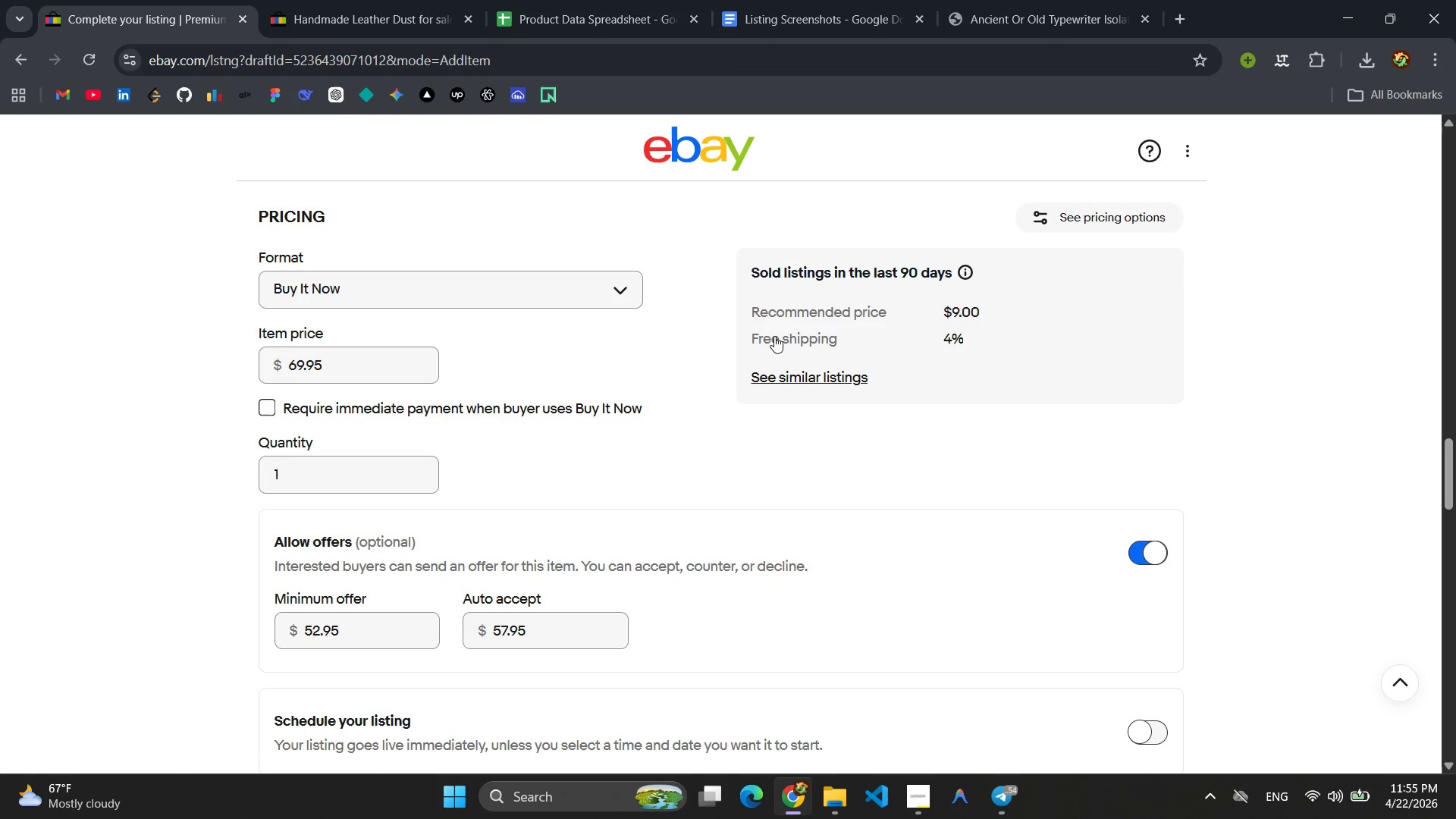 
left_click([579, 10])
 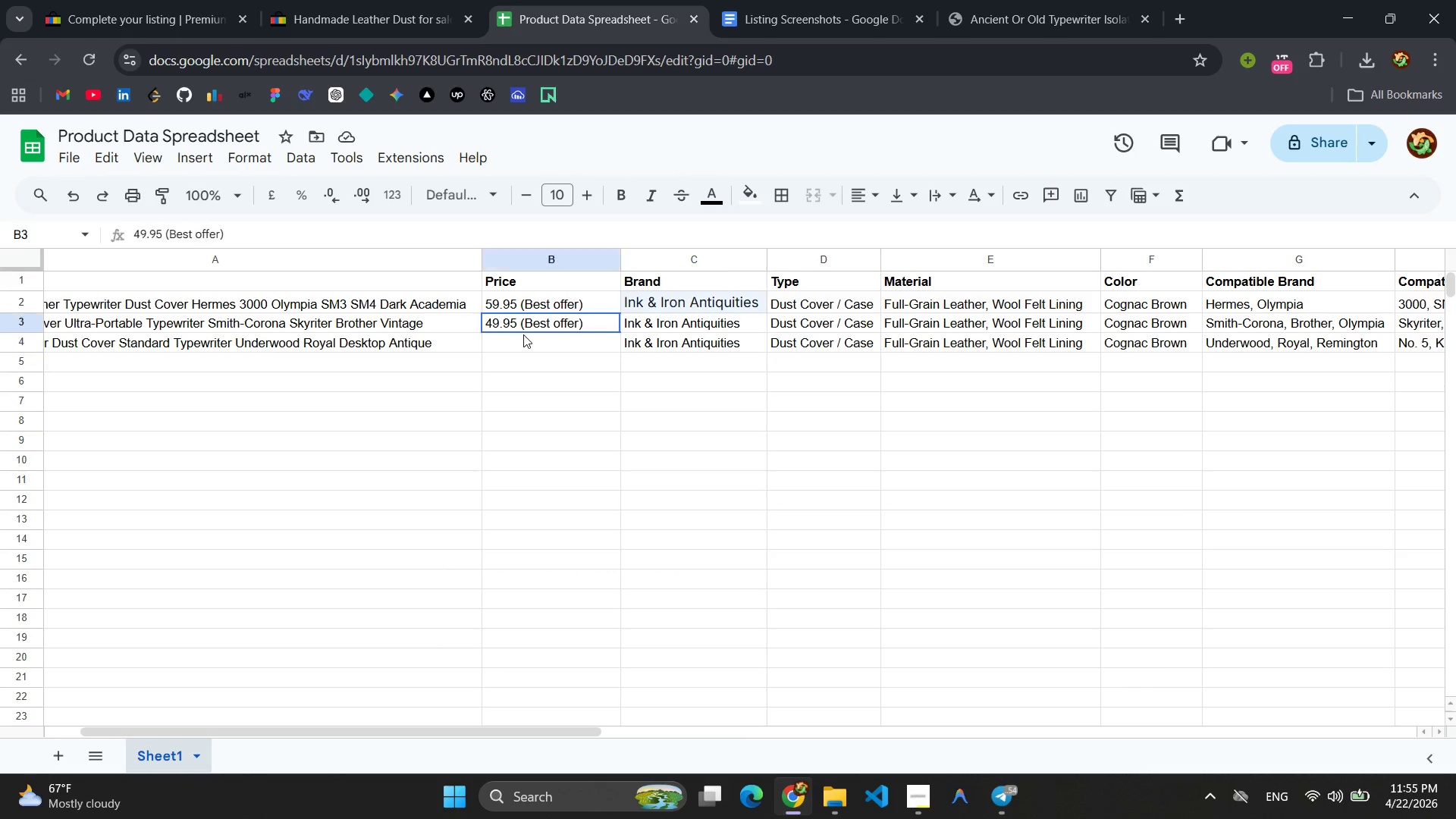 
double_click([523, 334])
 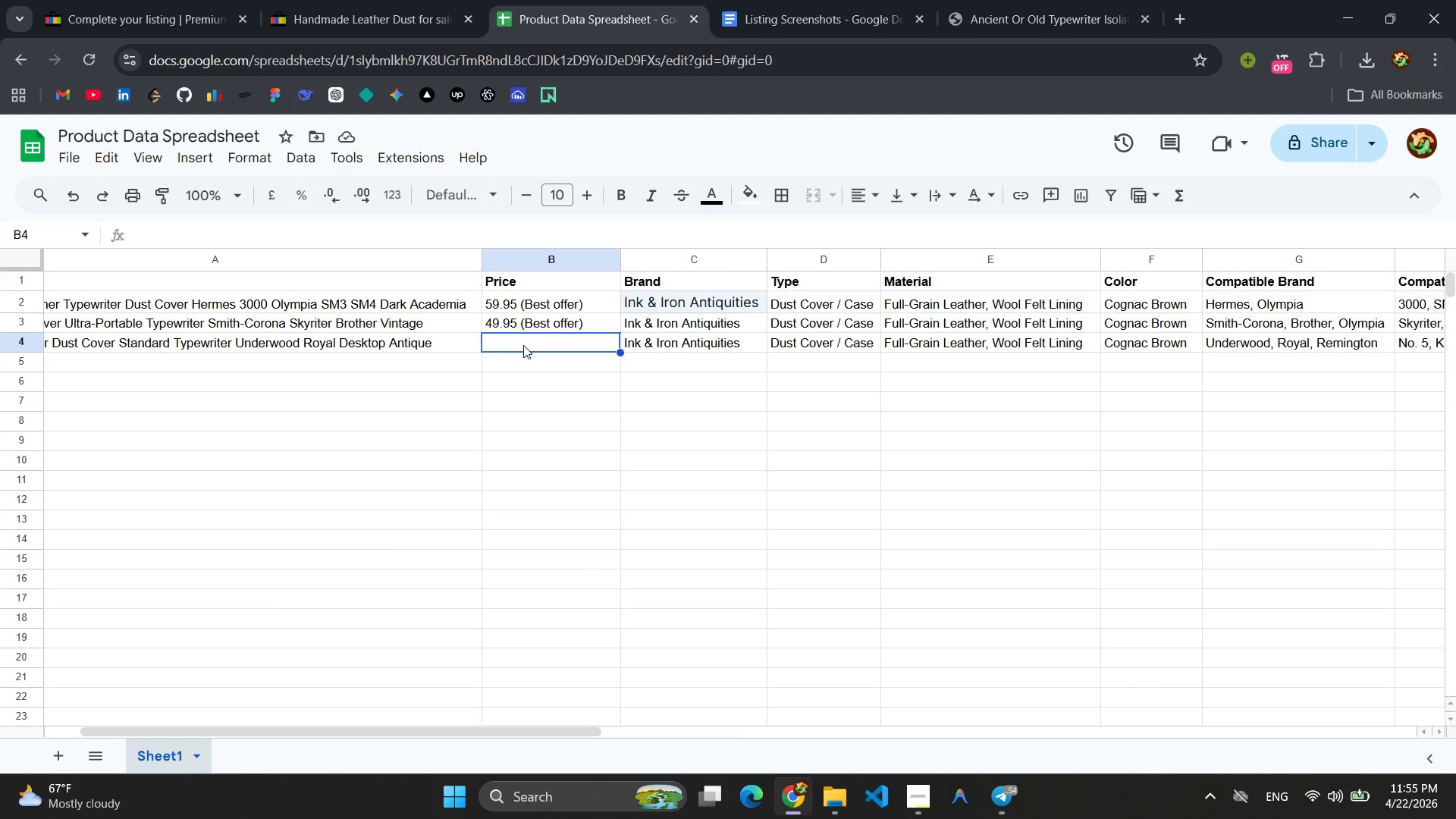 
double_click([523, 345])
 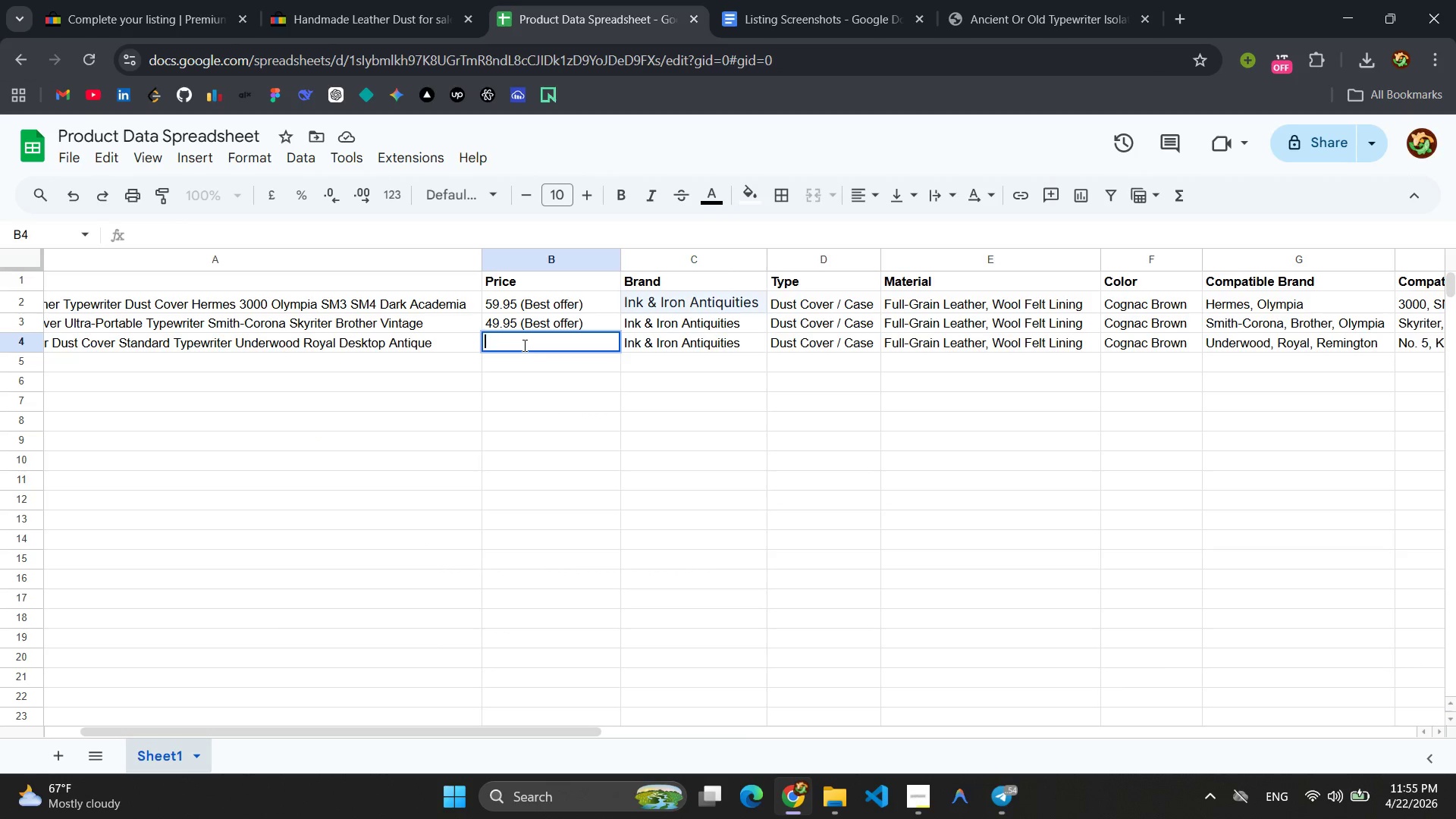 
type(68)
key(Backspace)
type(9.95 (Best )
key(Backspace)
type( o)
key(Backspace)
type(Offer))
 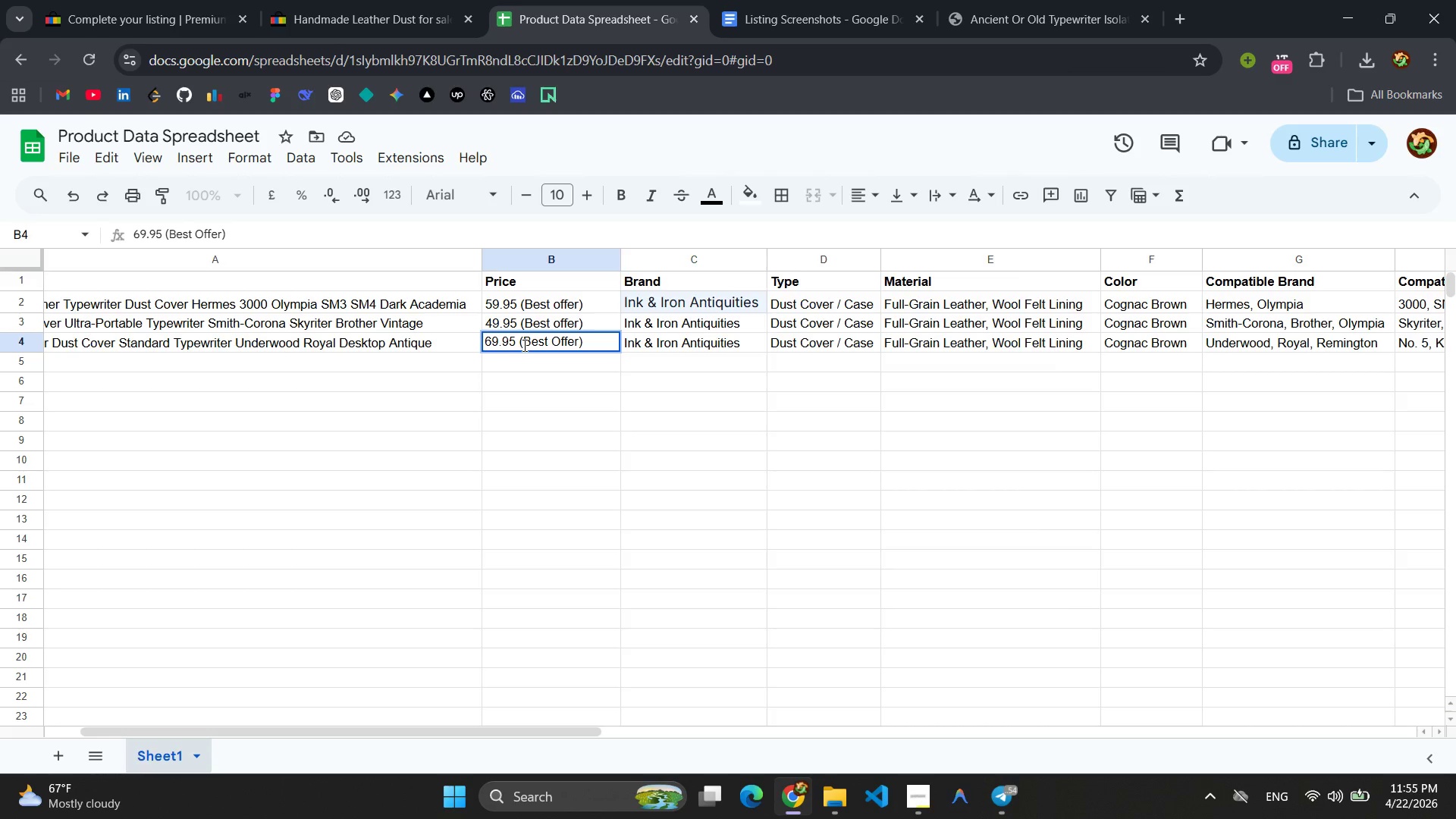 
wait(10.67)
 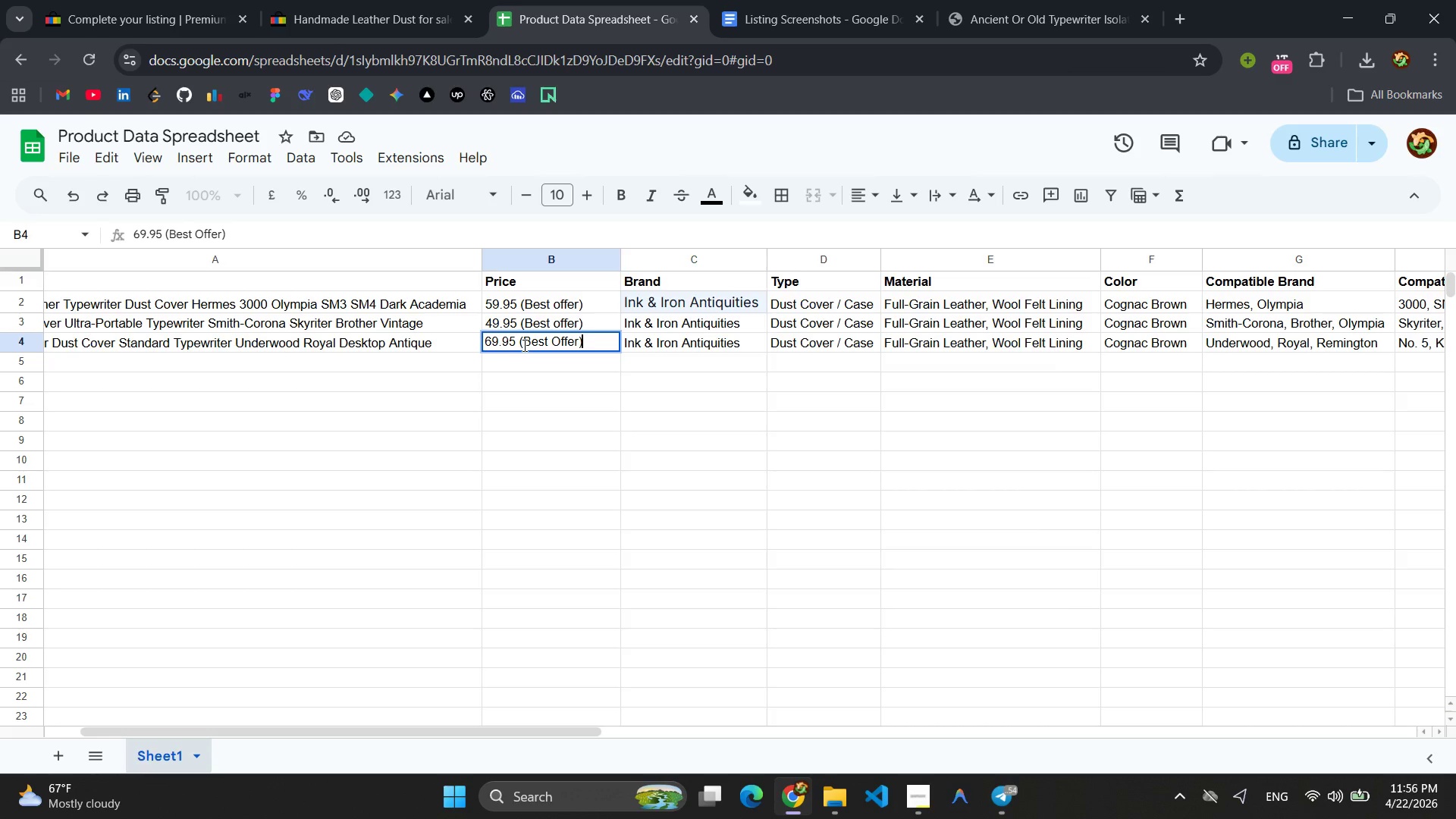 
left_click([541, 400])
 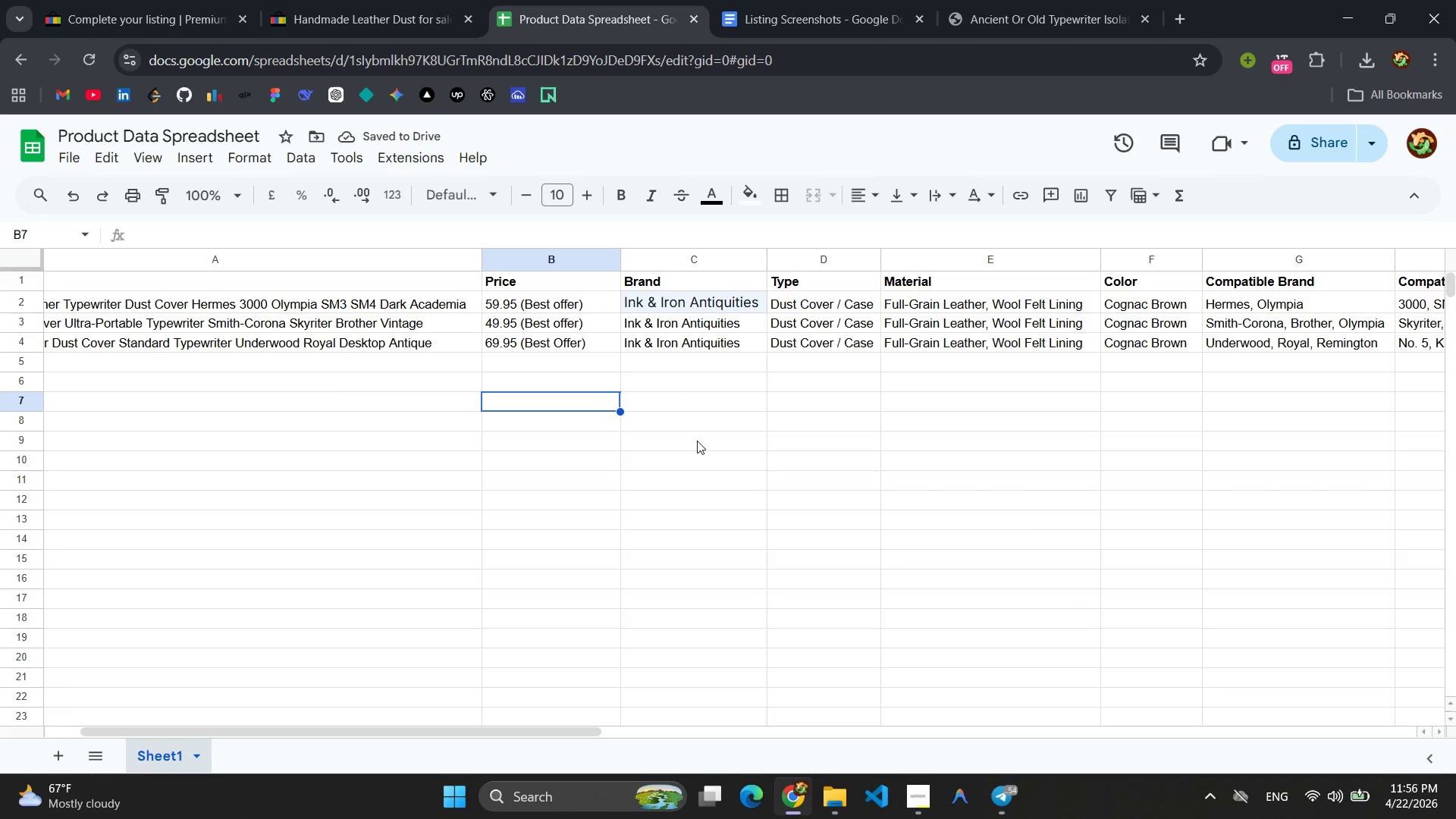 
left_click([144, 0])
 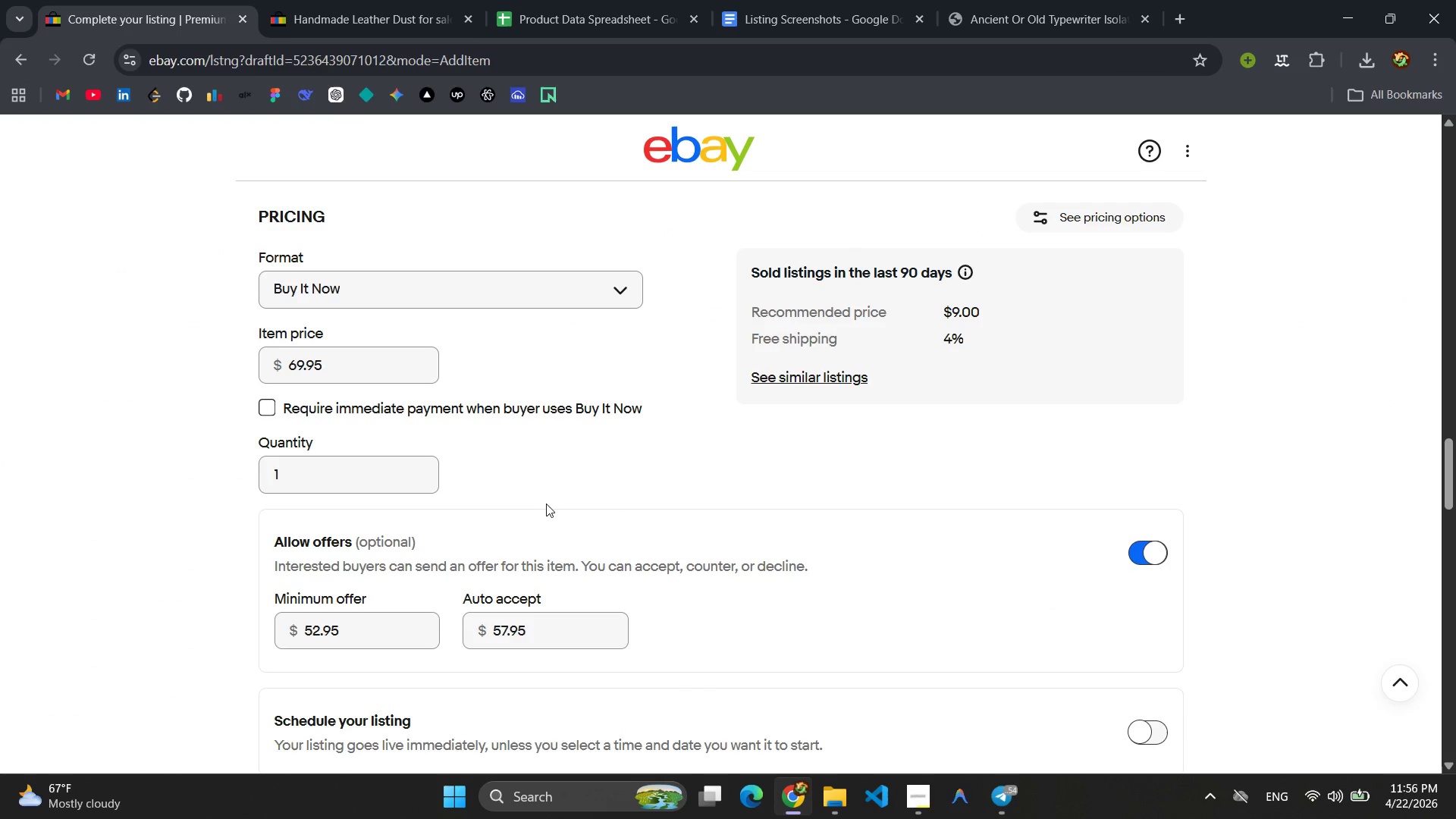 
left_click([553, 502])
 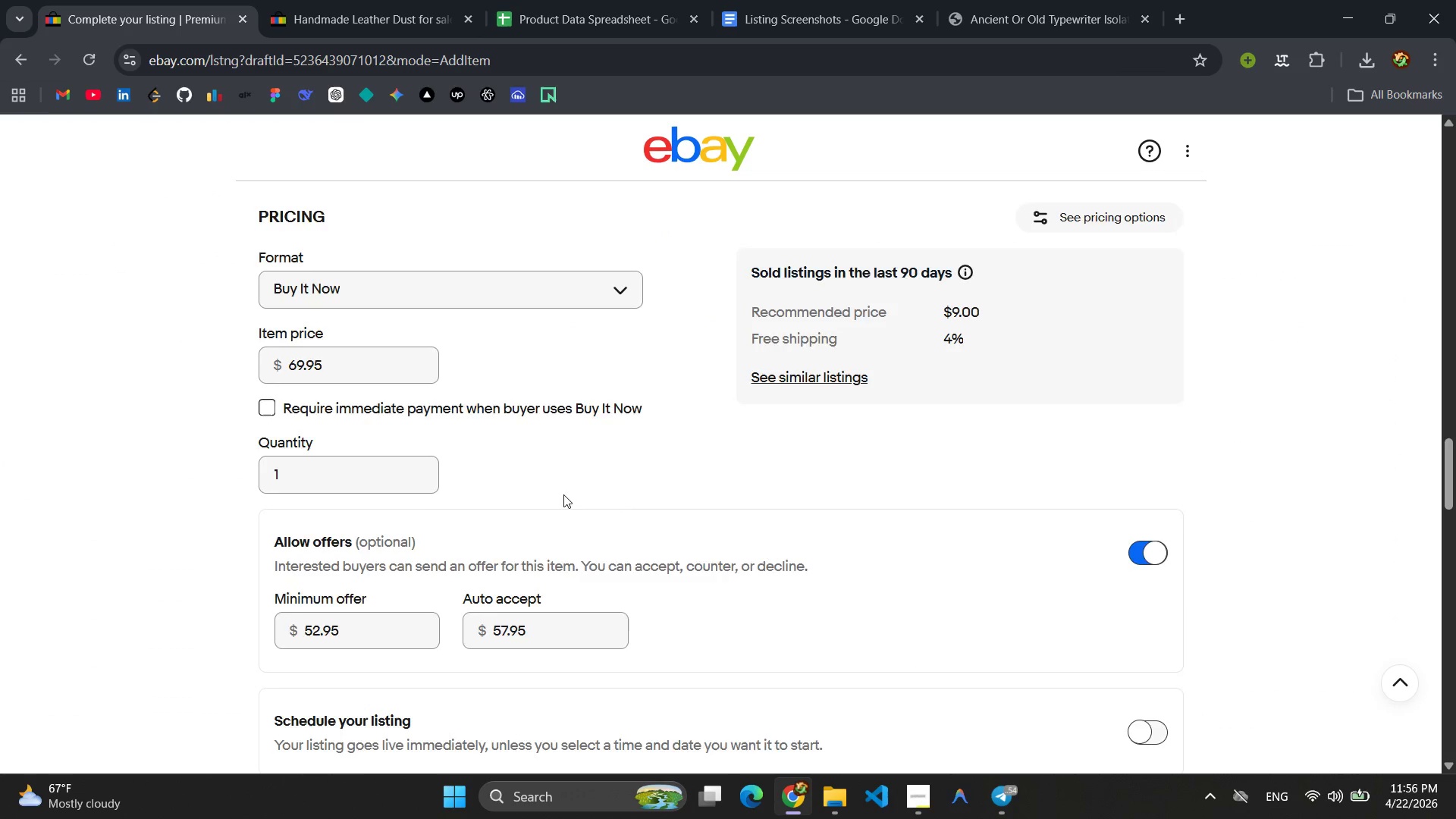 
scroll: coordinate [585, 476], scroll_direction: down, amount: 31.0
 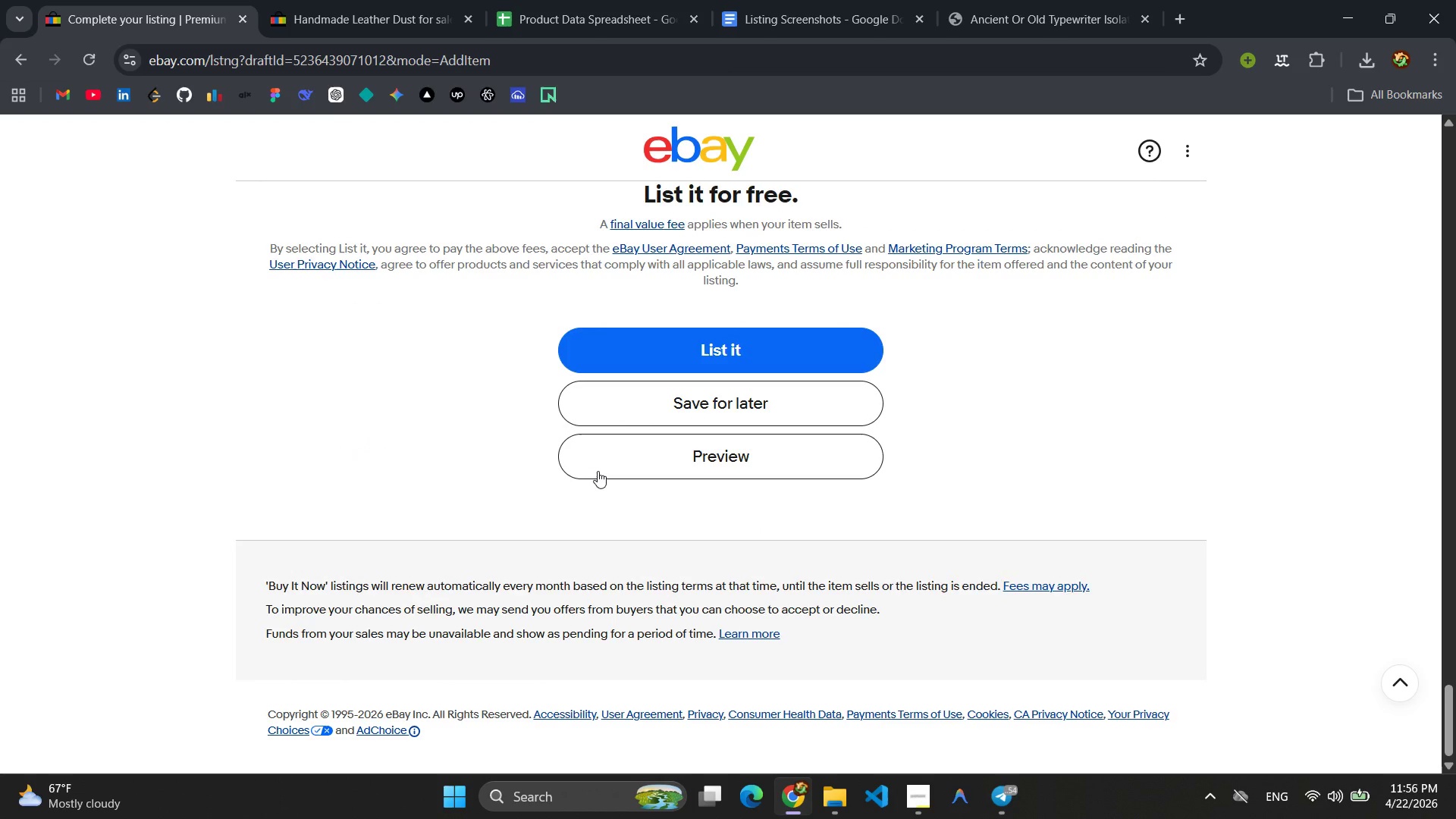 
scroll: coordinate [834, 479], scroll_direction: up, amount: 36.0
 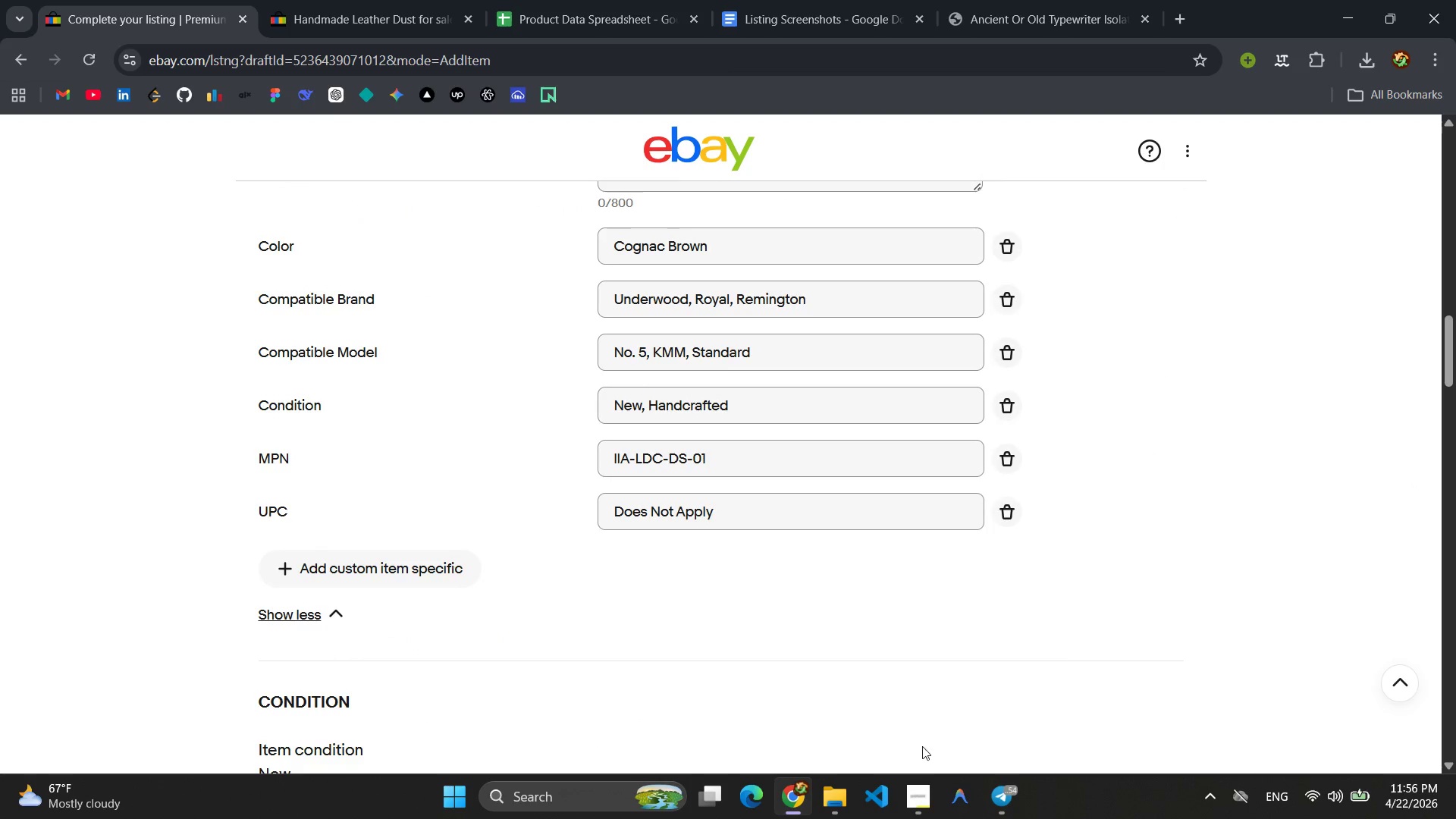 
left_click([912, 800])